 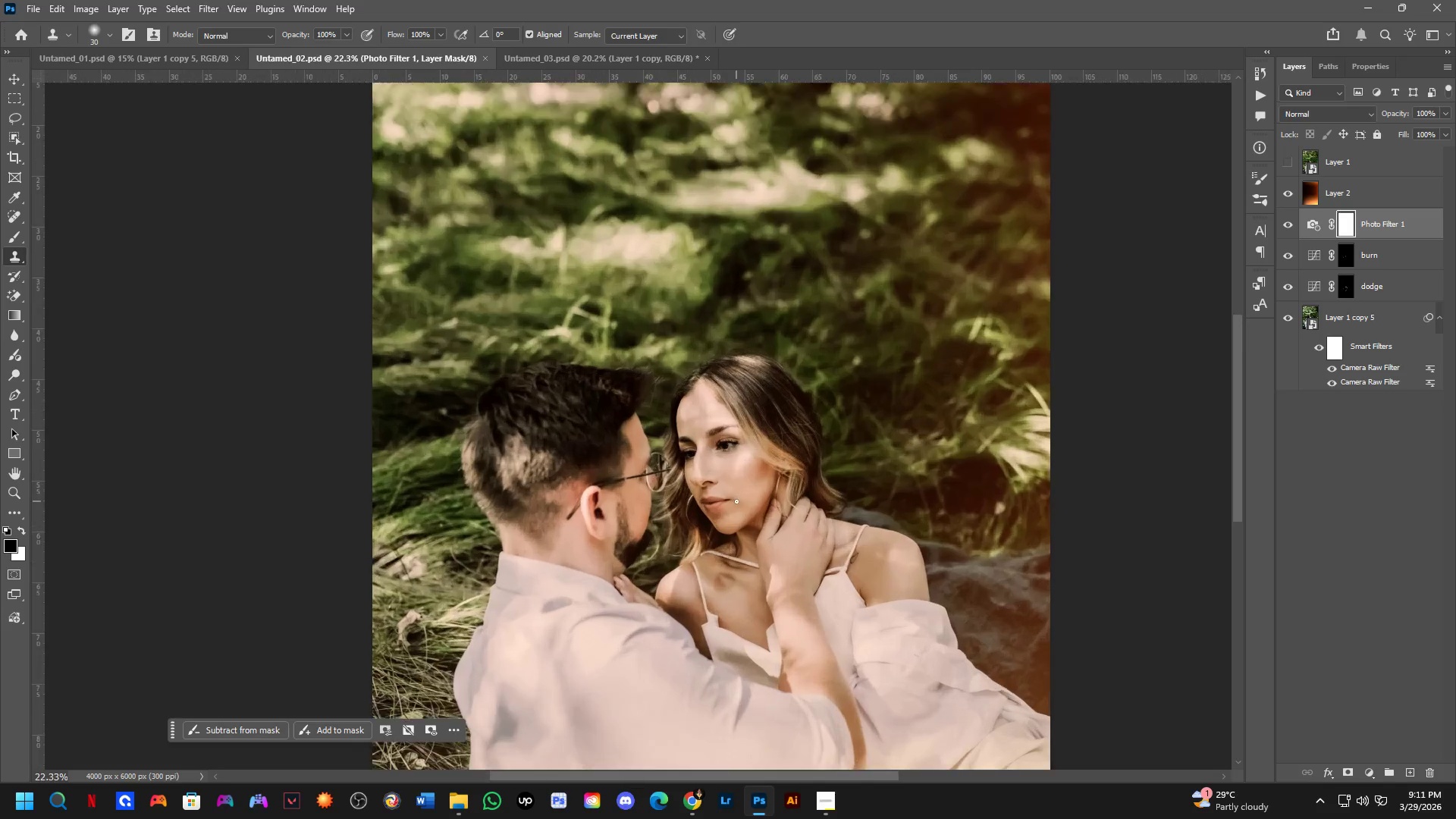 
left_click_drag(start_coordinate=[736, 501], to_coordinate=[731, 441])
 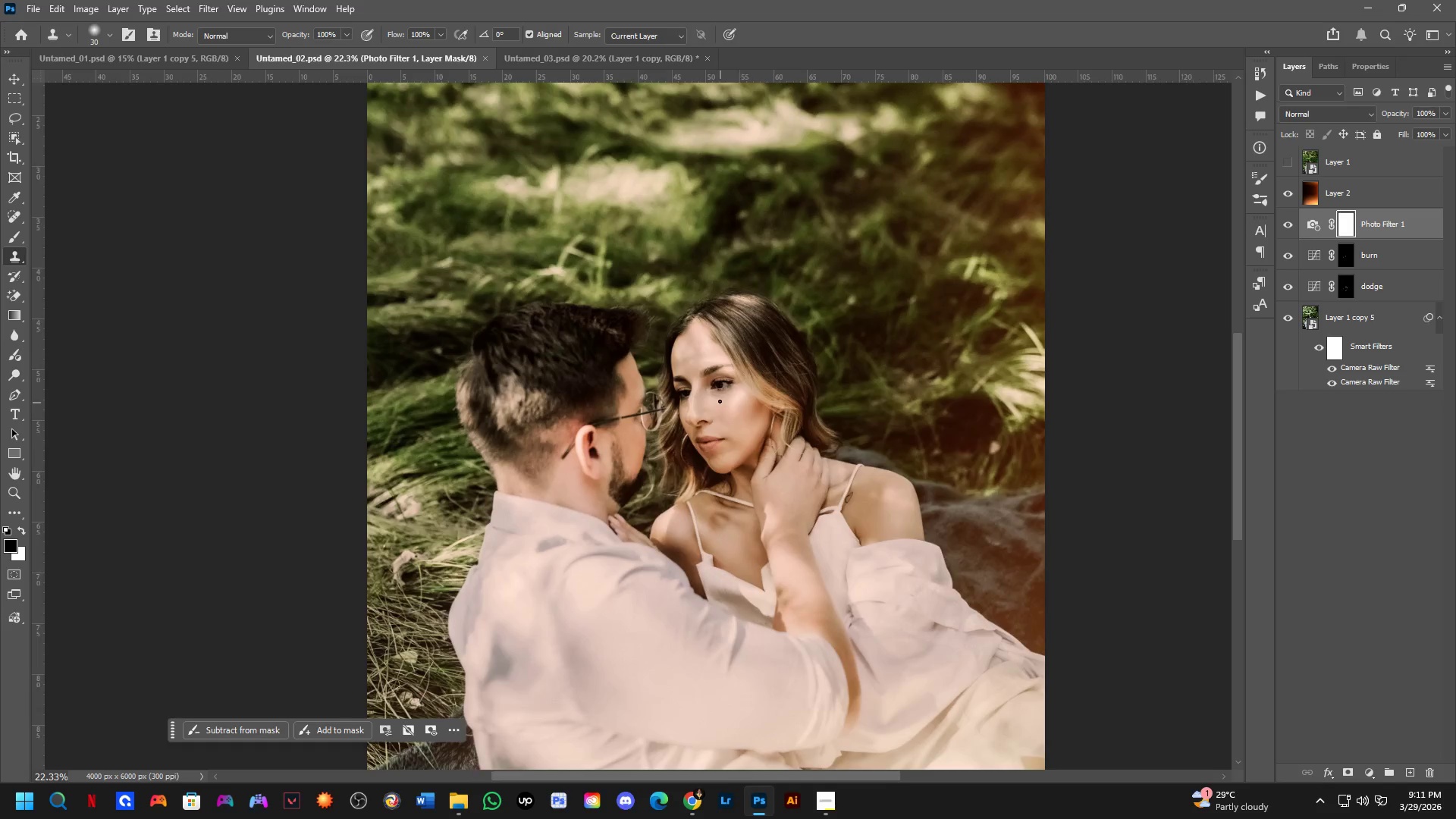 
scroll: coordinate [736, 501], scroll_direction: up, amount: 6.0
 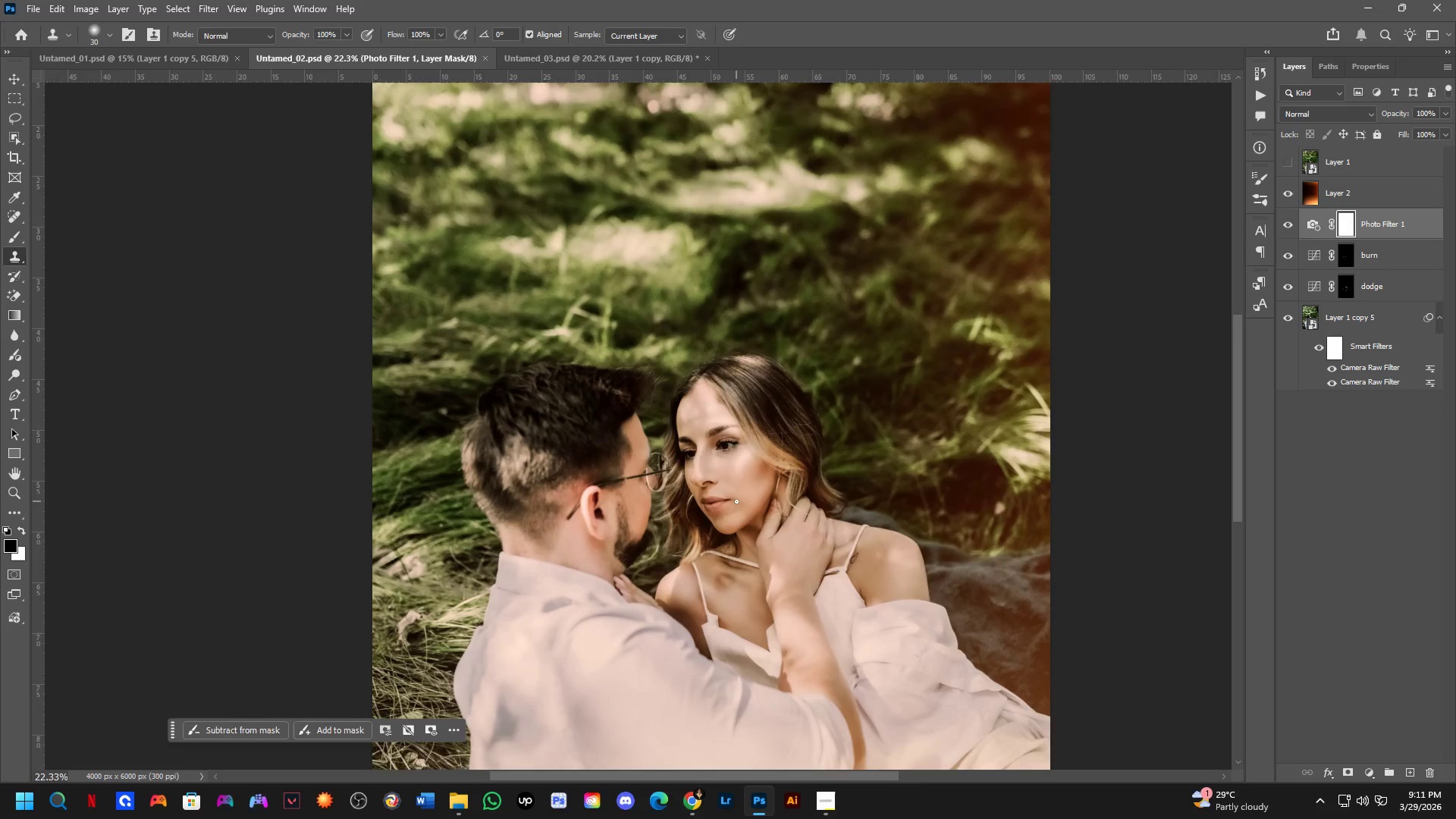 
hold_key(key=Space, duration=0.42)
 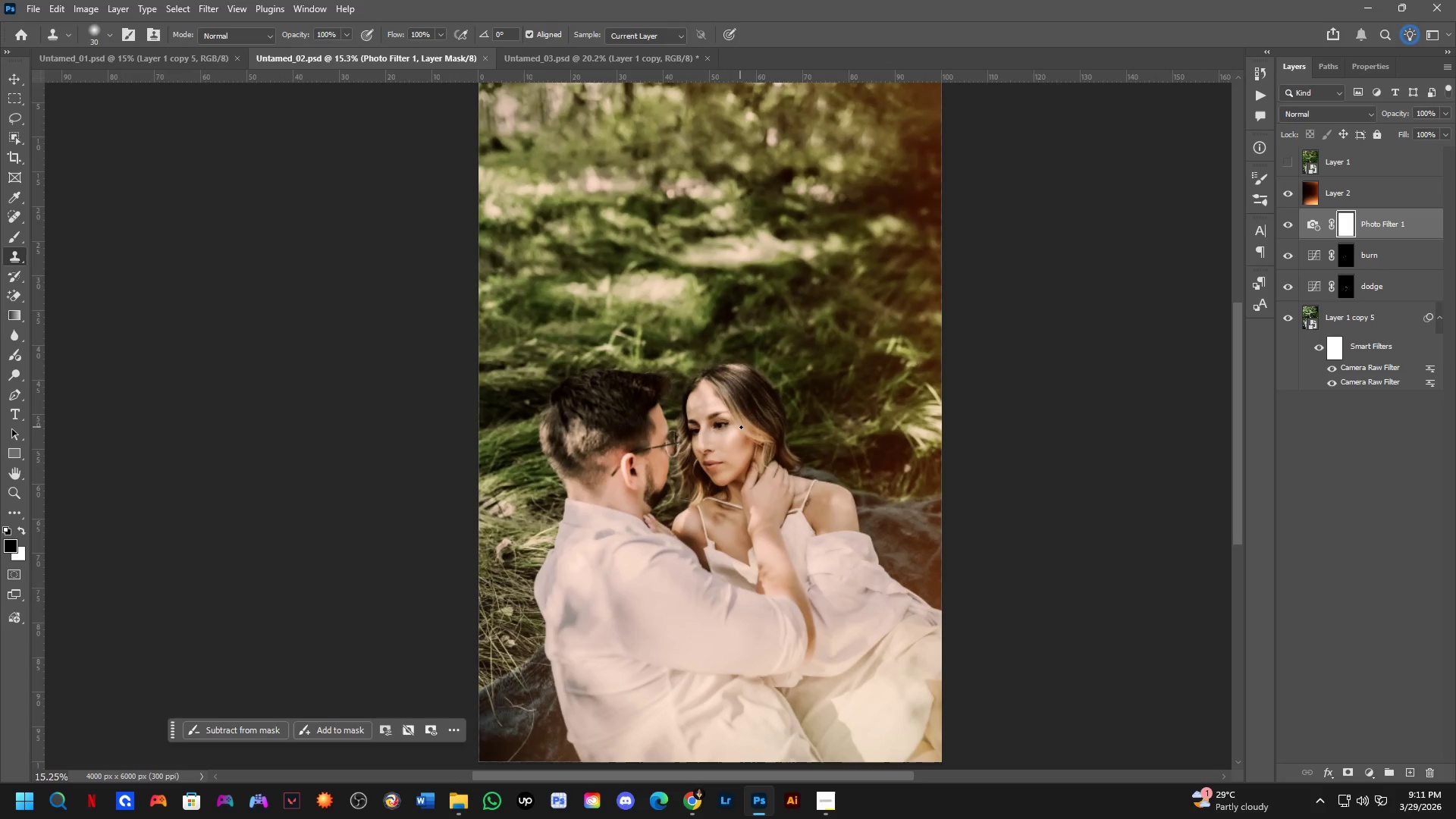 
left_click_drag(start_coordinate=[725, 414], to_coordinate=[727, 446])
 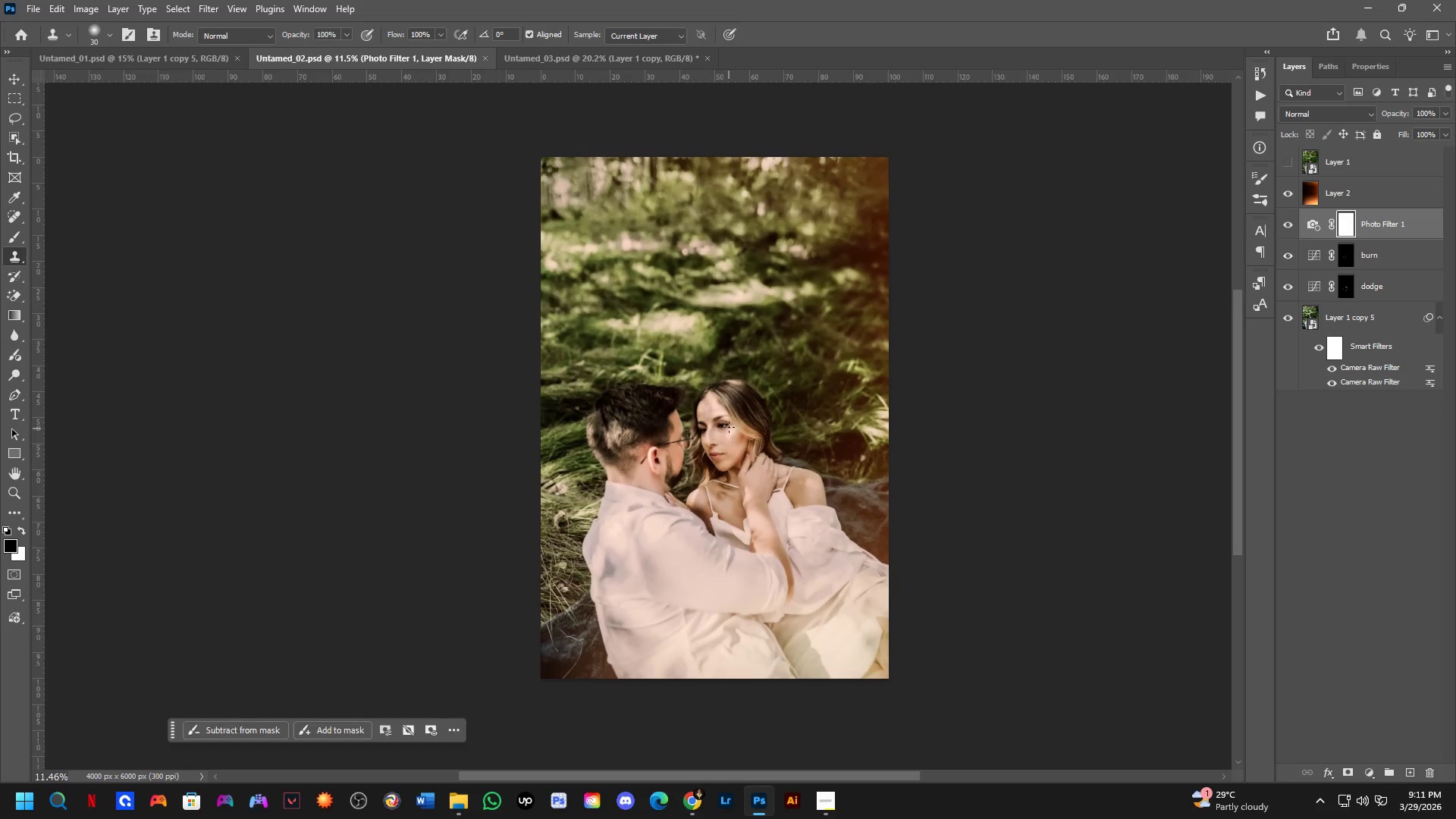 
scroll: coordinate [719, 401], scroll_direction: down, amount: 7.0
 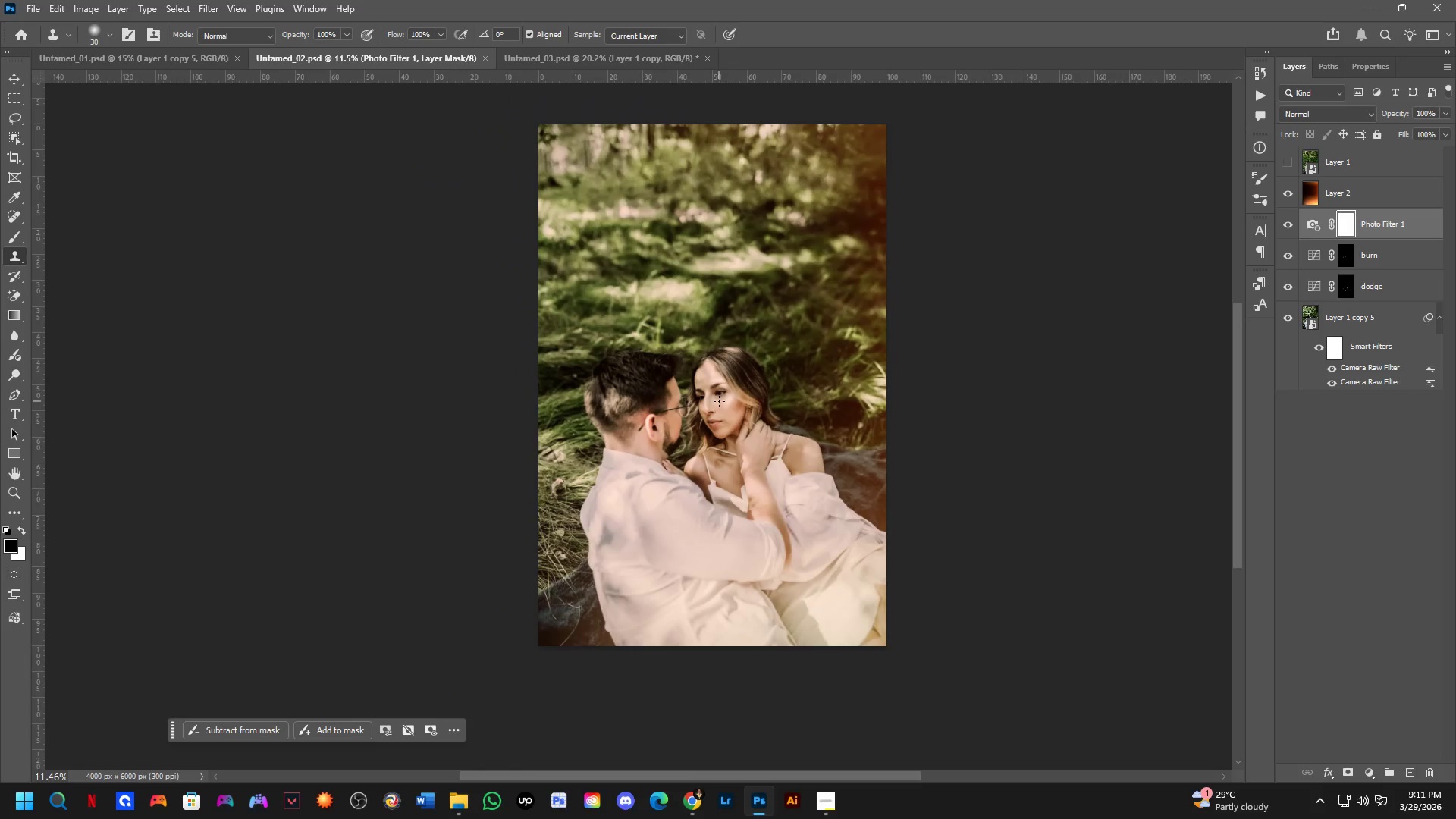 
hold_key(key=Space, duration=0.41)
 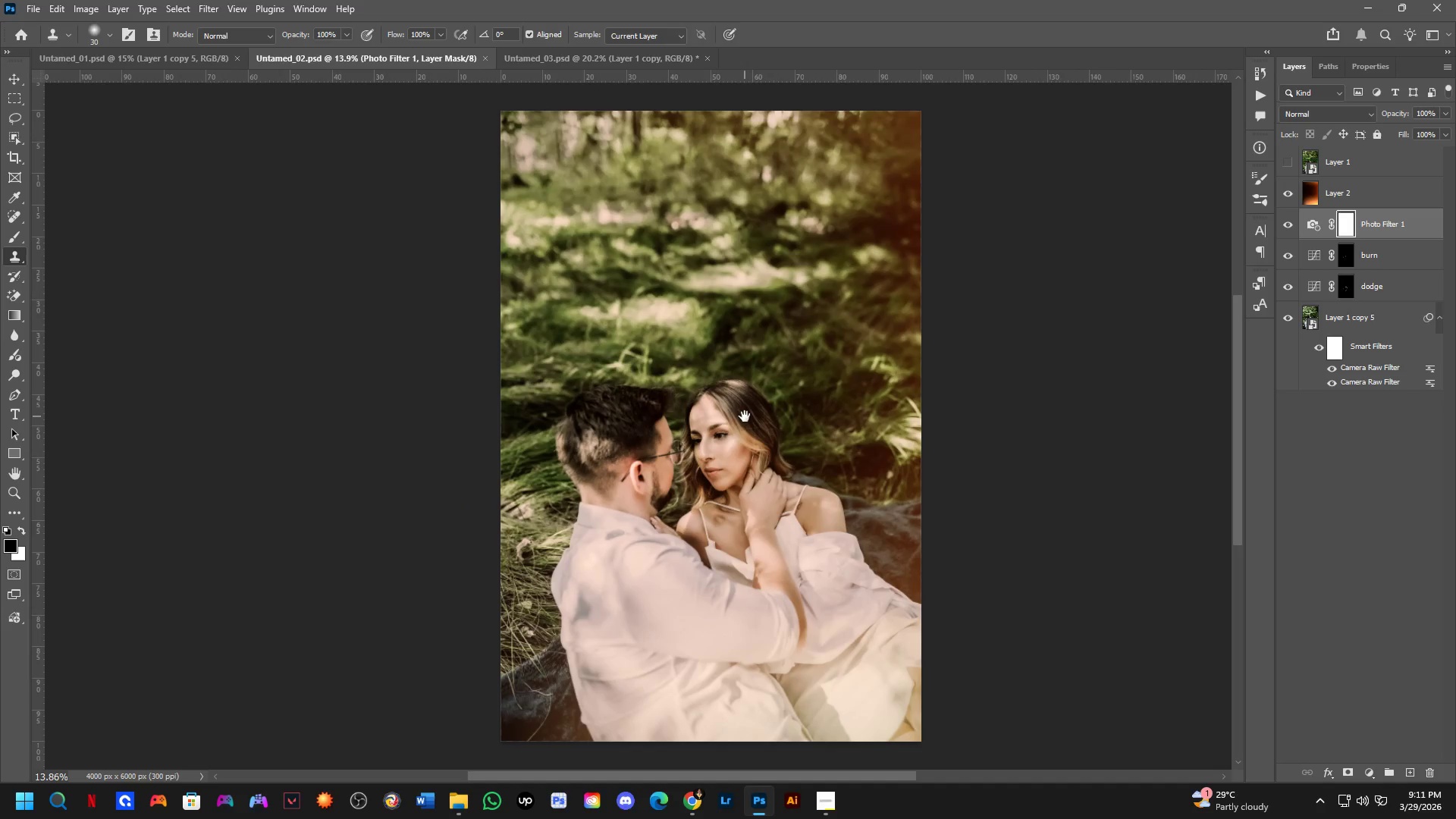 
left_click_drag(start_coordinate=[744, 419], to_coordinate=[744, 427])
 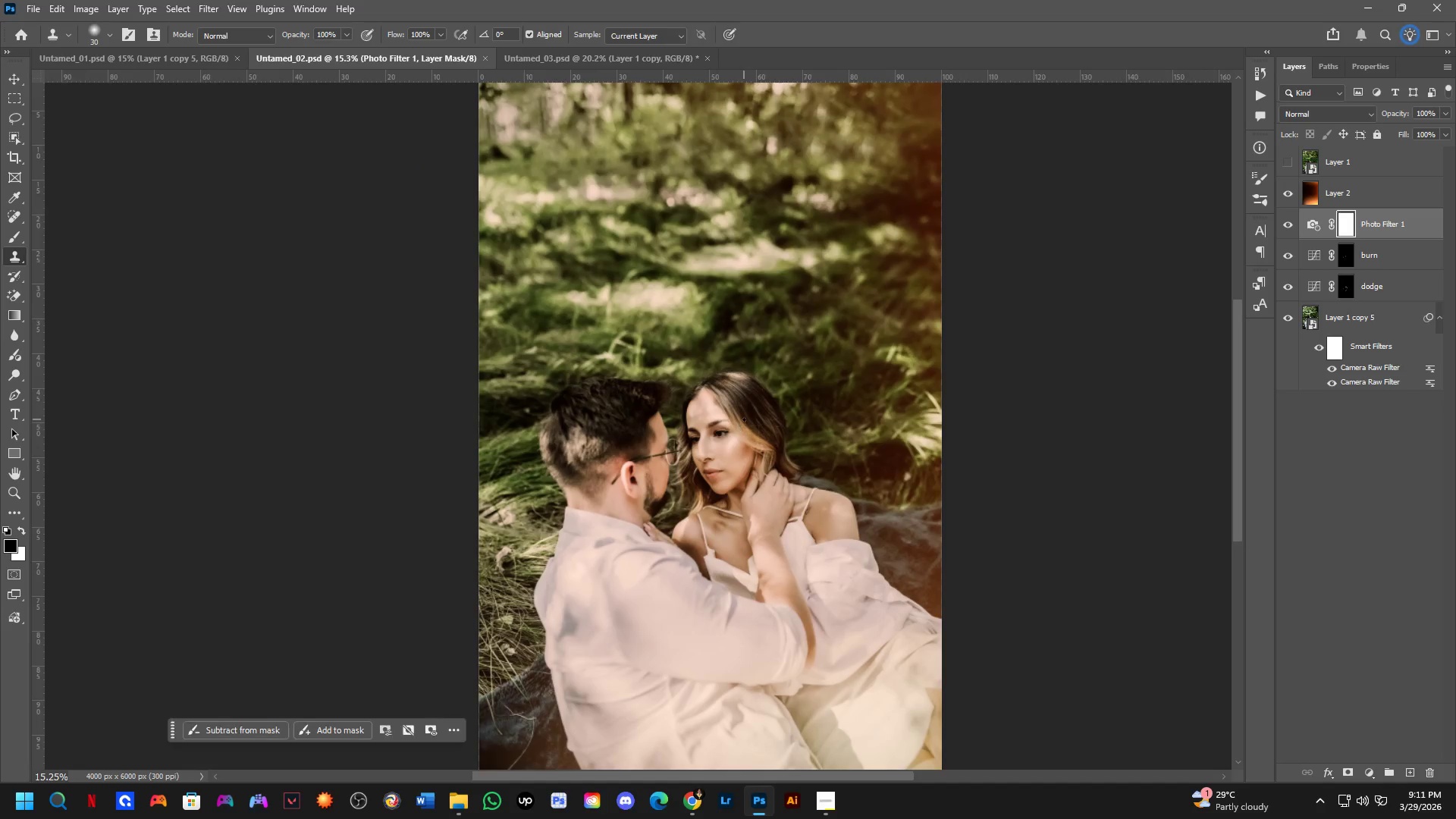 
scroll: coordinate [729, 427], scroll_direction: up, amount: 3.0
 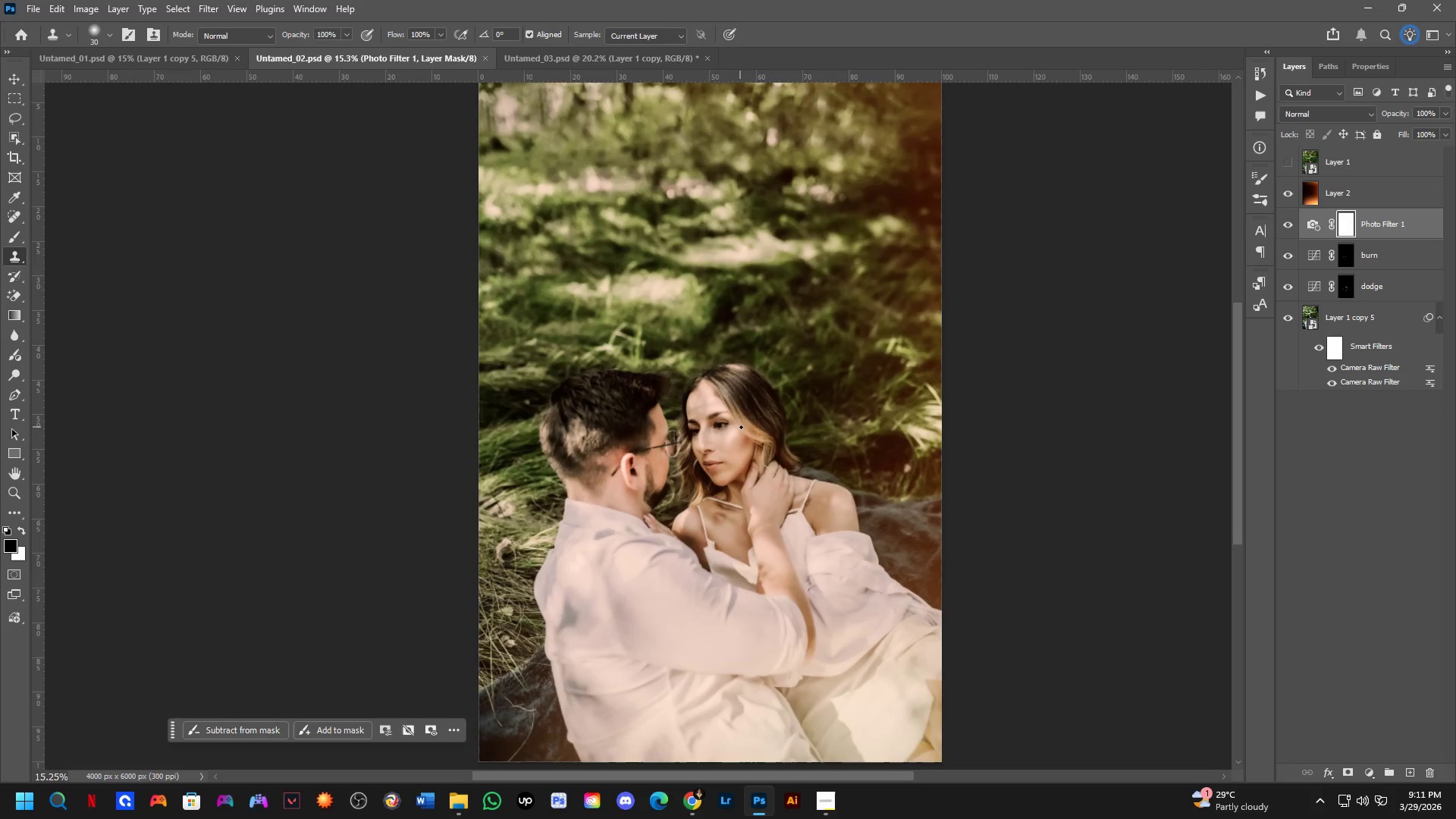 
hold_key(key=Space, duration=0.44)
 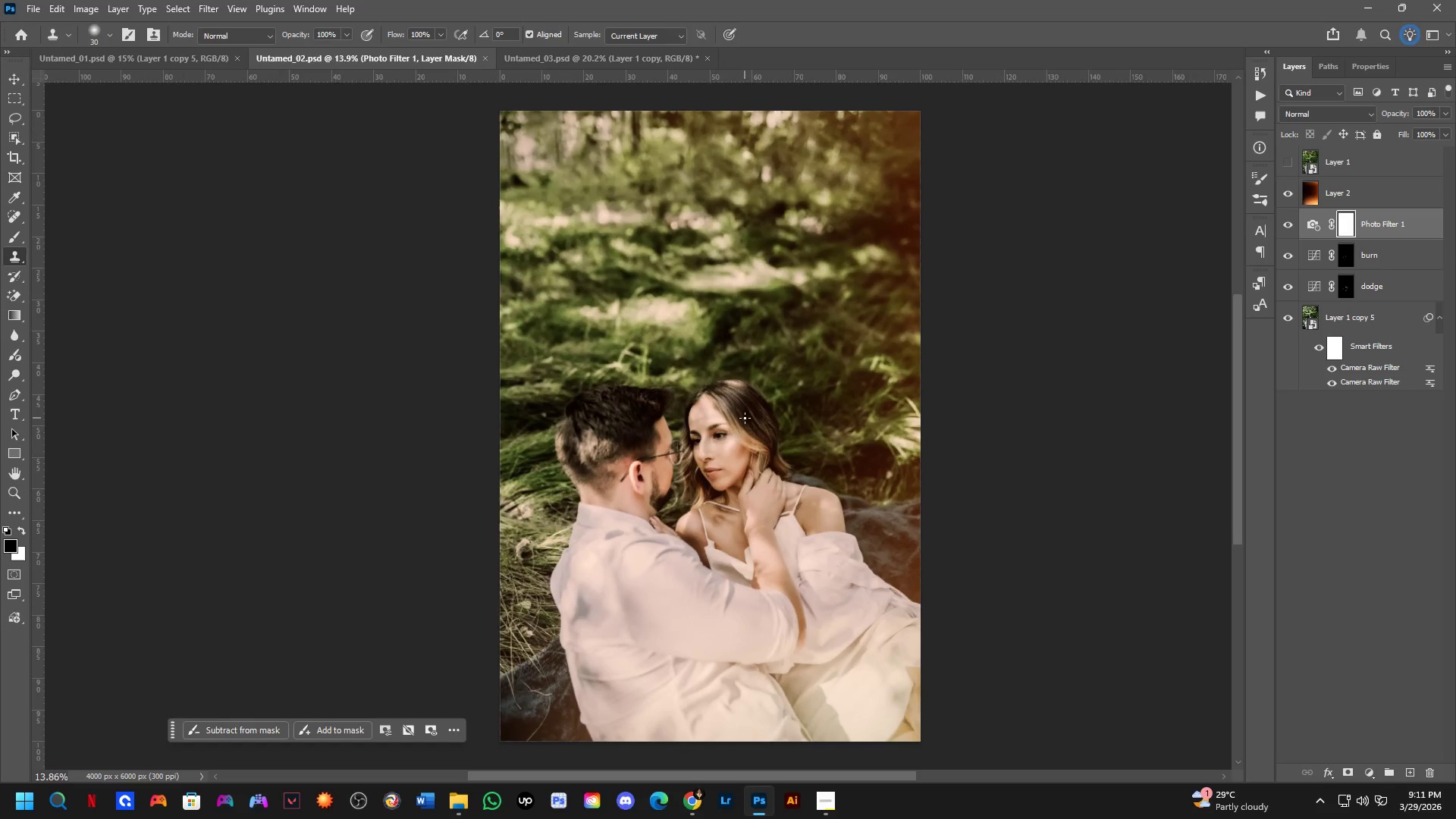 
scroll: coordinate [744, 419], scroll_direction: down, amount: 1.0
 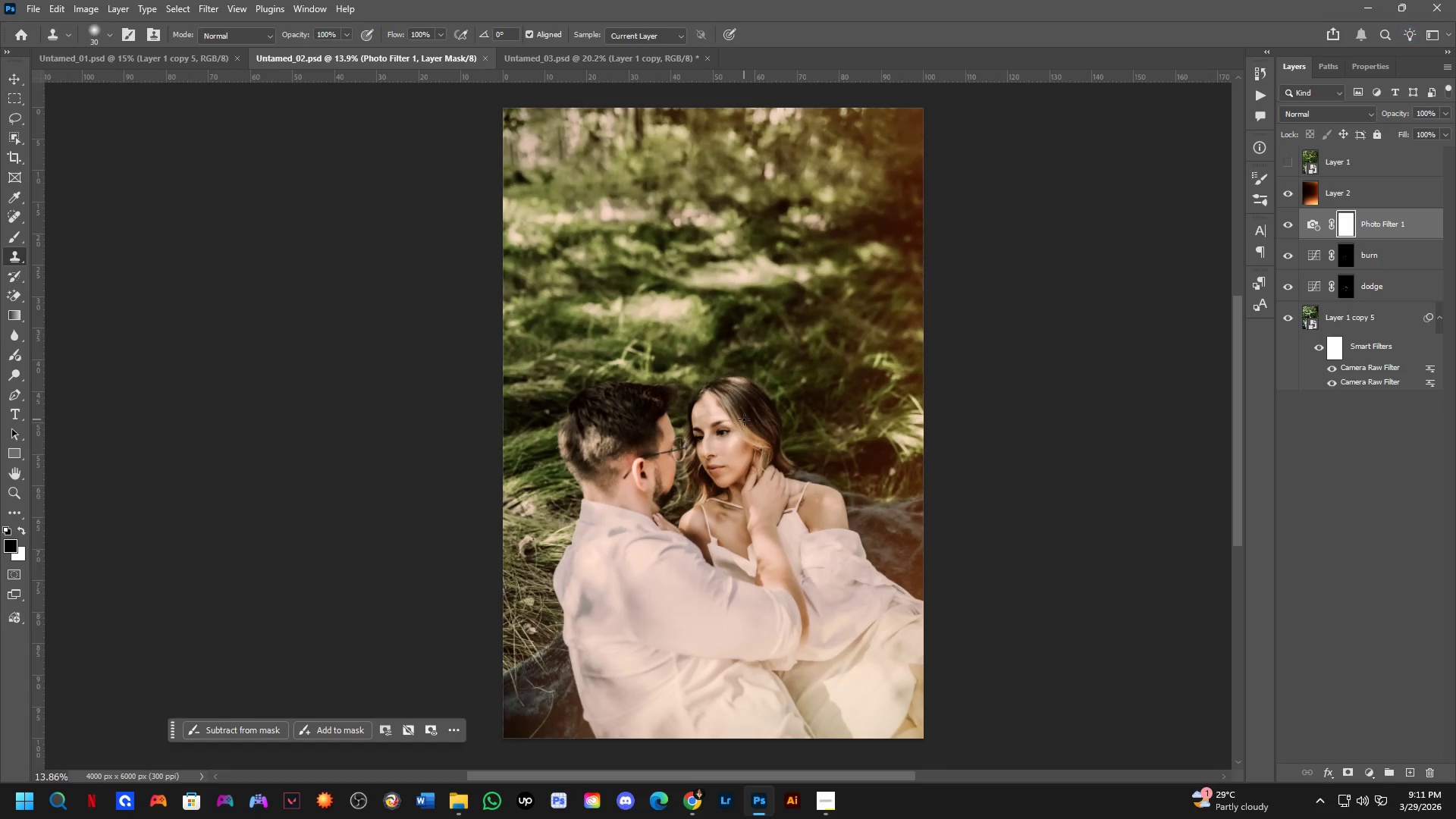 
hold_key(key=Space, duration=0.44)
 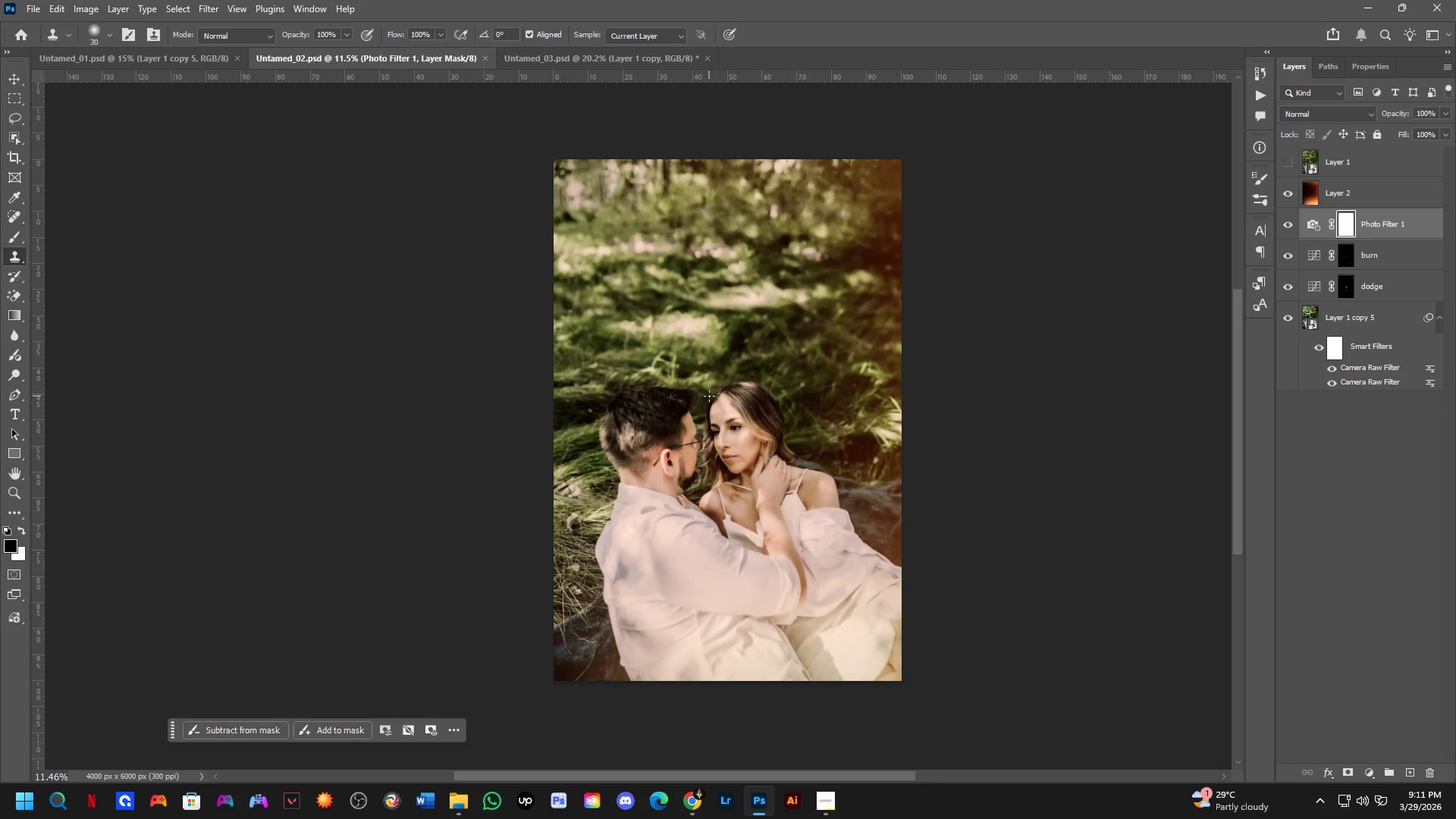 
left_click_drag(start_coordinate=[746, 422], to_coordinate=[758, 417])
 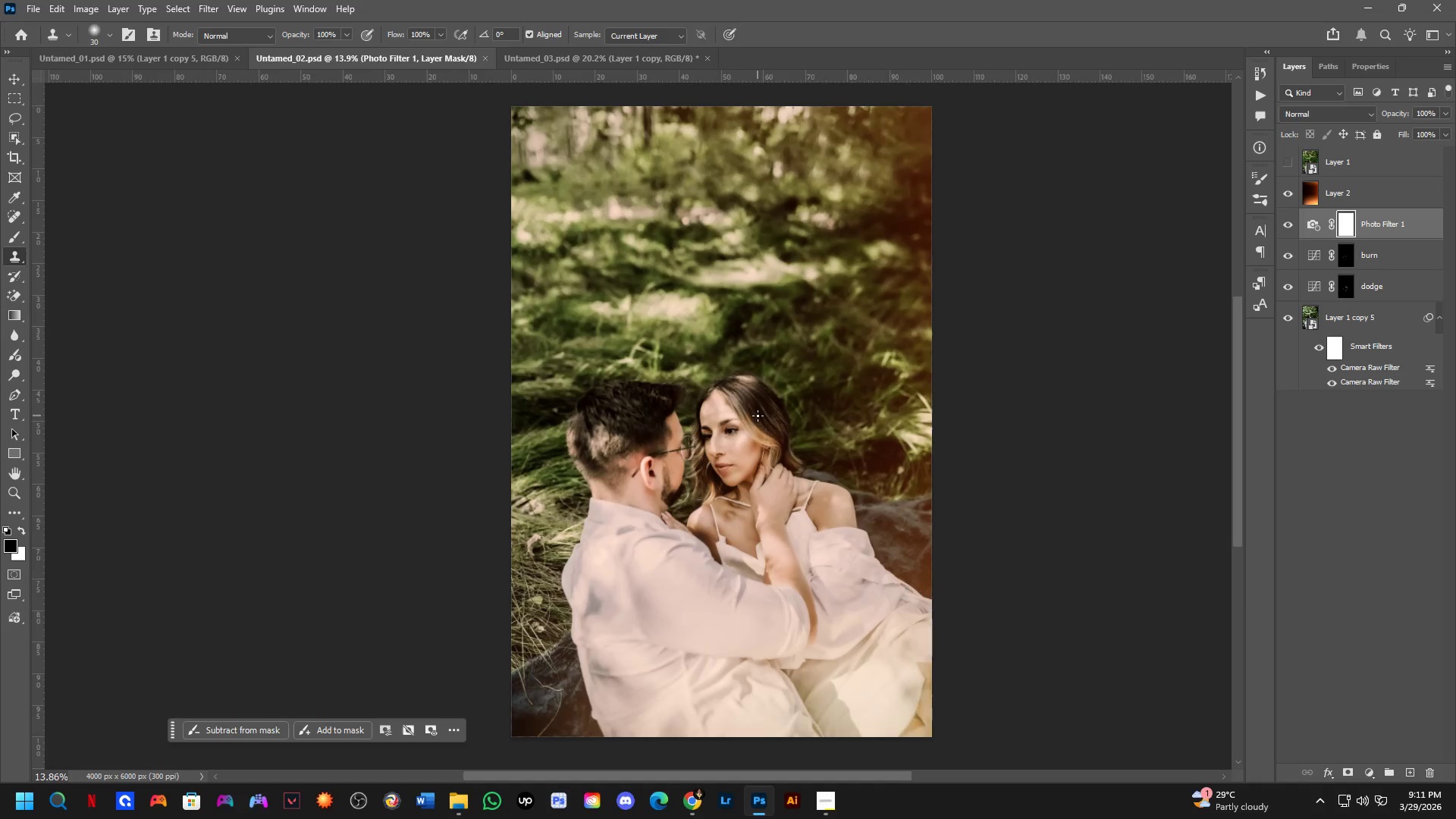 
scroll: coordinate [745, 418], scroll_direction: none, amount: 0.0
 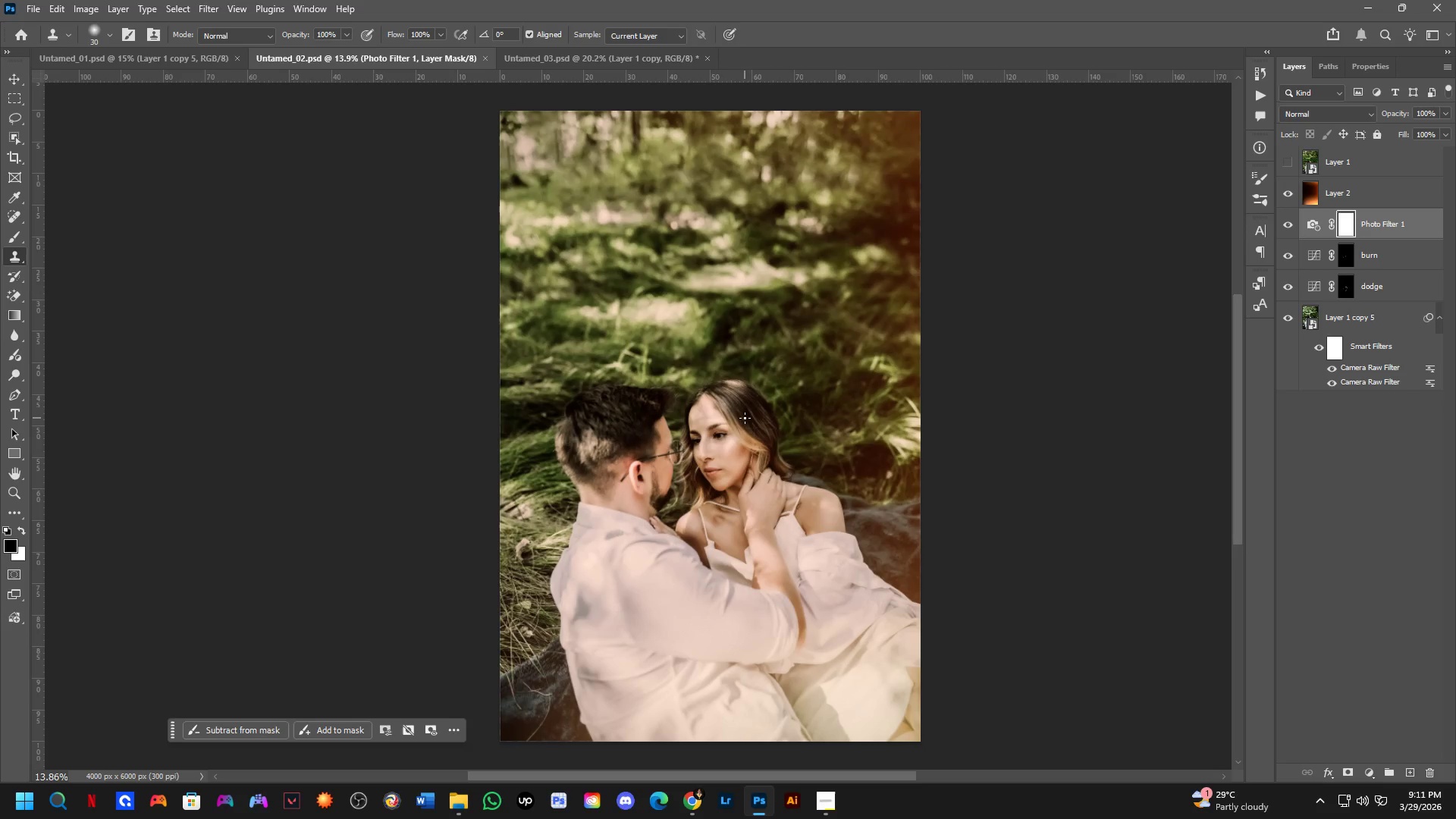 
scroll: coordinate [756, 414], scroll_direction: down, amount: 2.0
 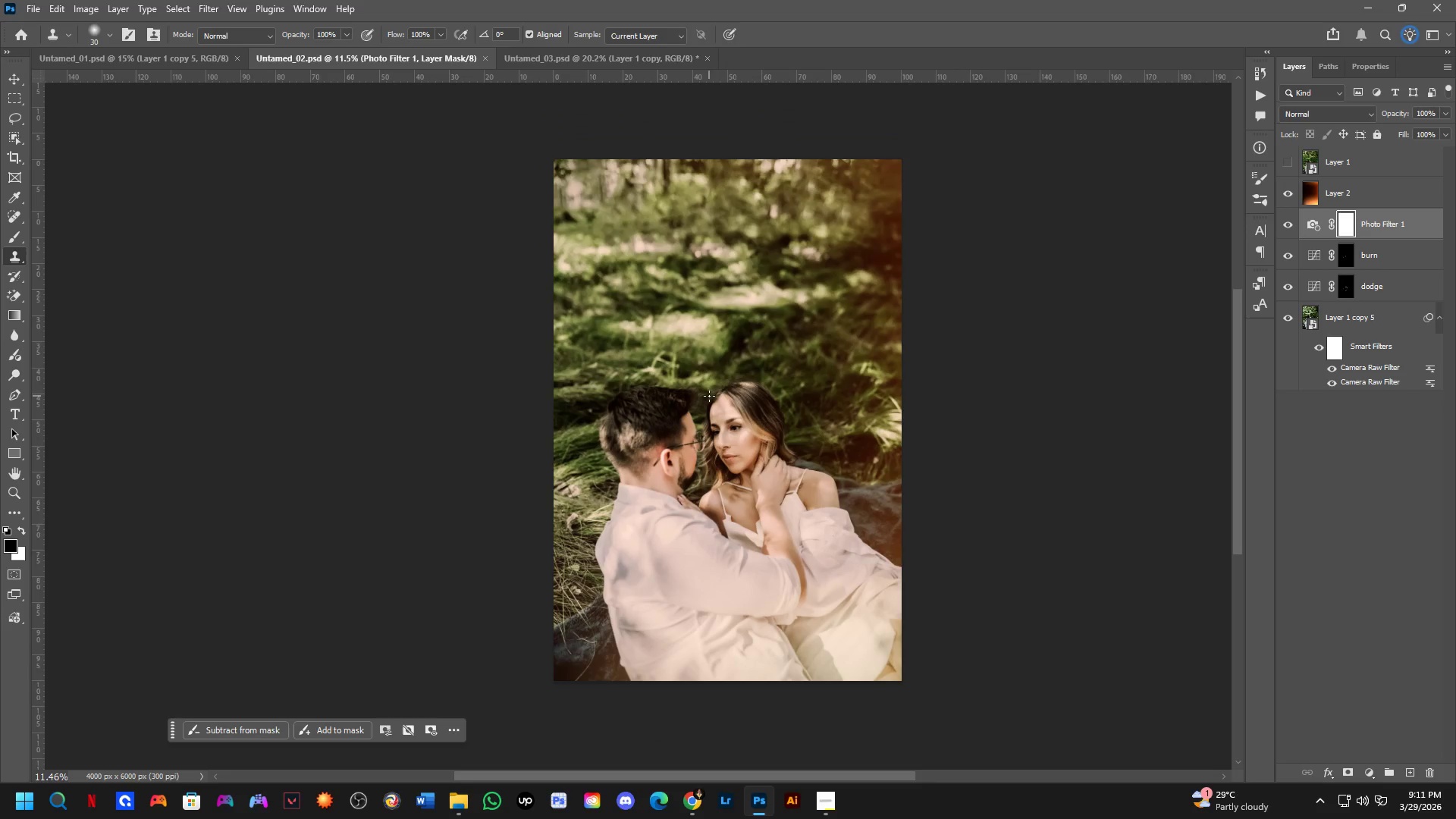 
hold_key(key=Space, duration=0.39)
 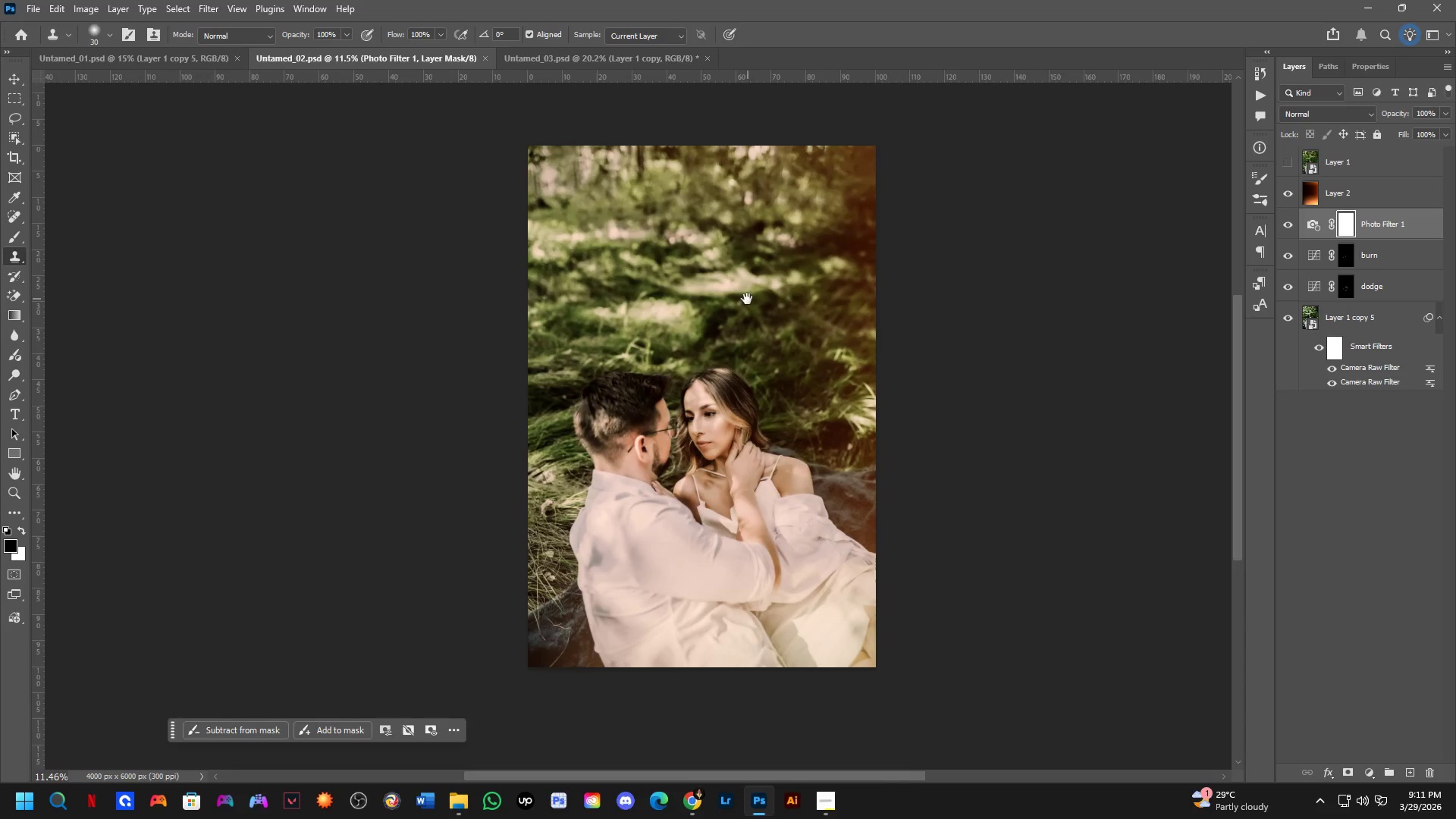 
left_click_drag(start_coordinate=[680, 353], to_coordinate=[640, 346])
 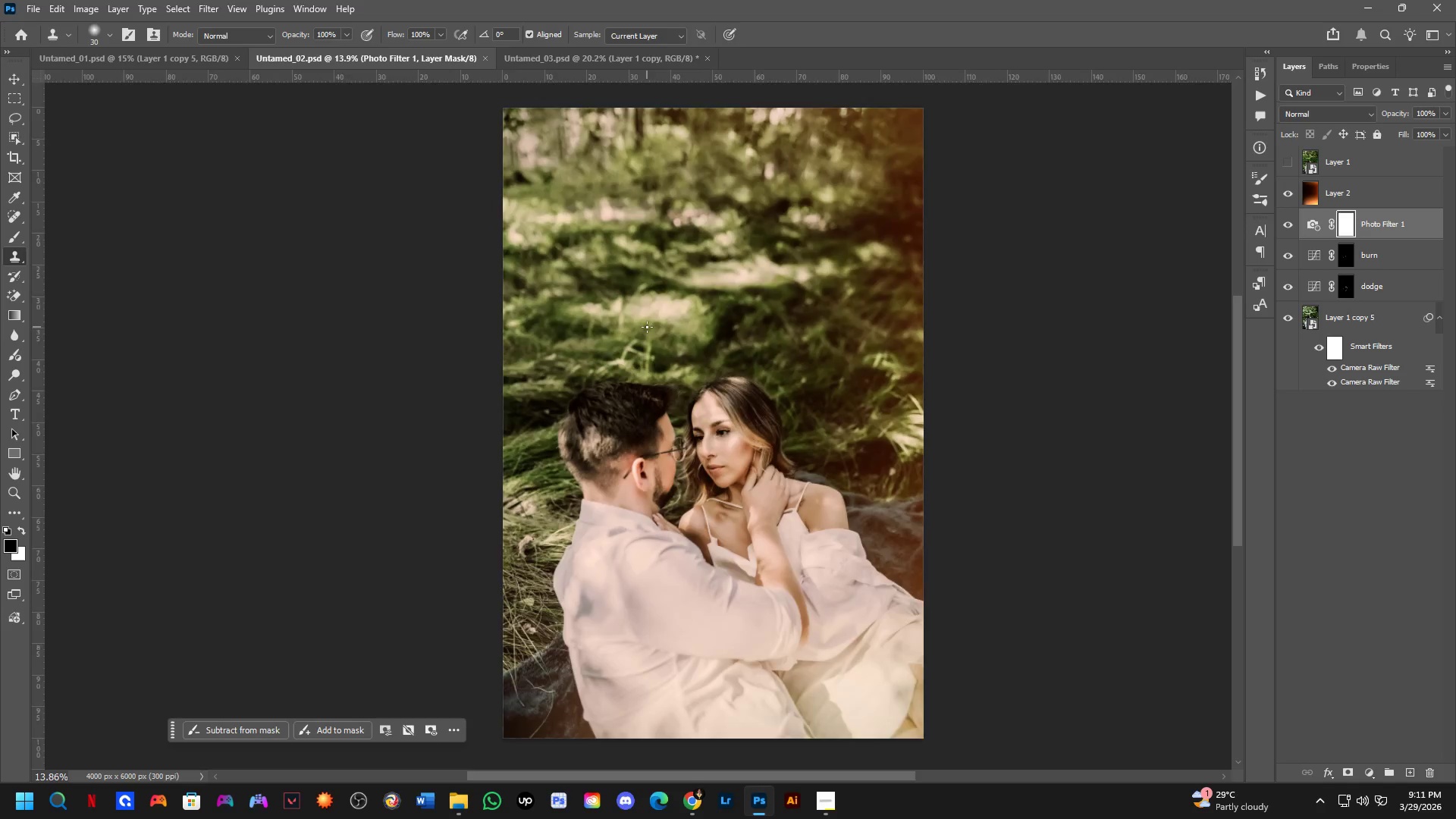 
scroll: coordinate [607, 378], scroll_direction: up, amount: 2.0
 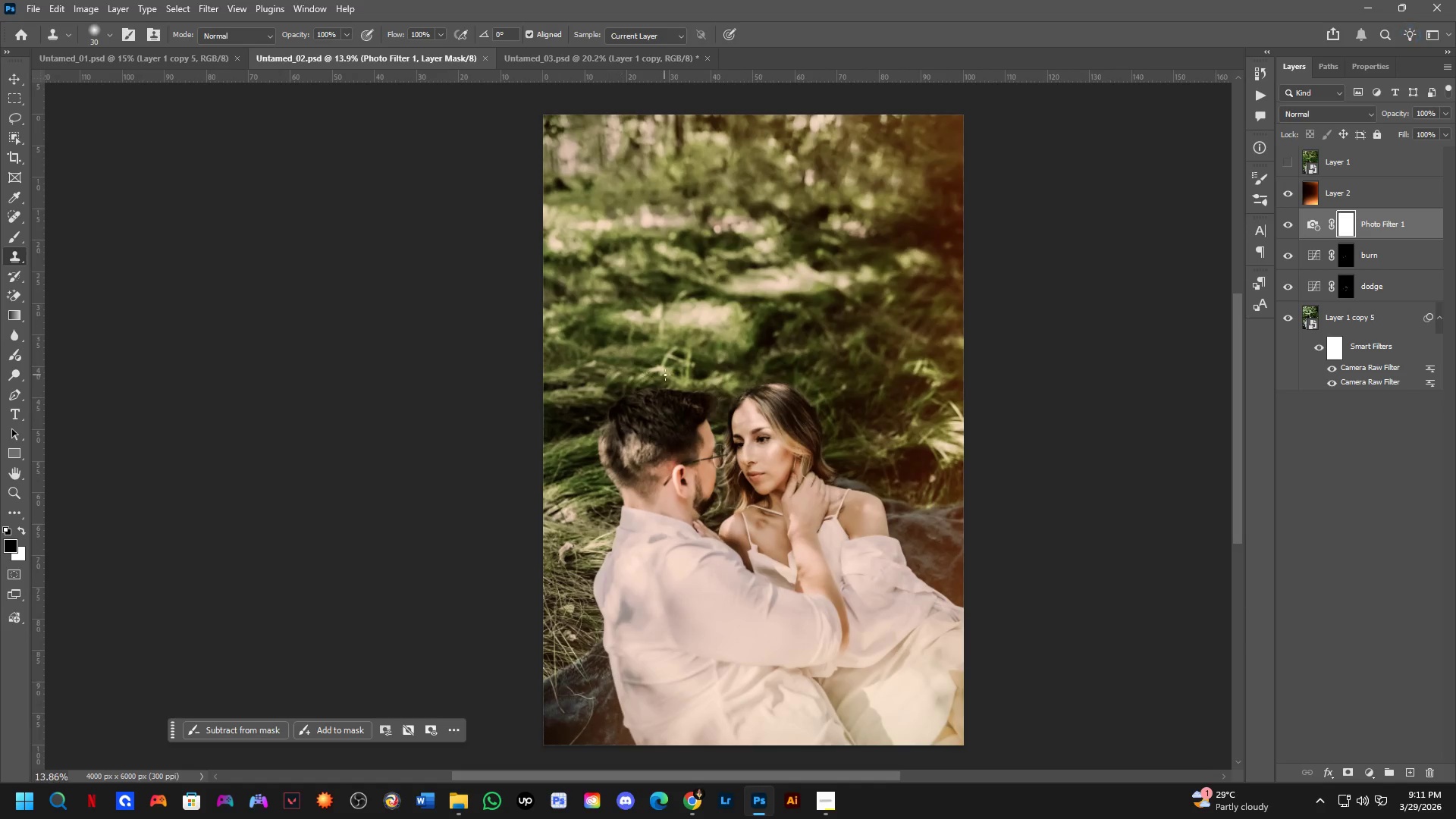 
hold_key(key=Space, duration=0.45)
 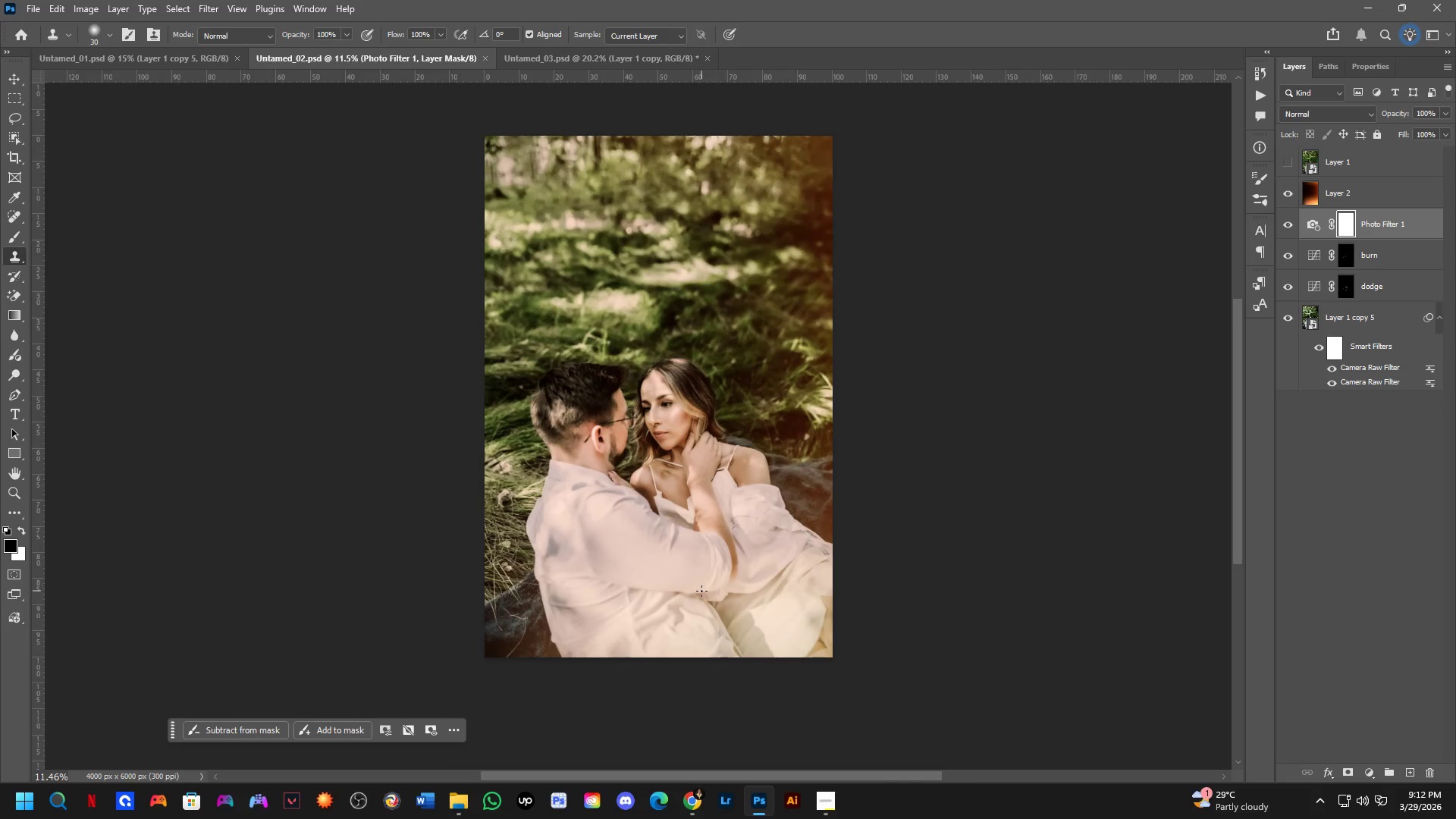 
left_click_drag(start_coordinate=[740, 300], to_coordinate=[697, 290])
 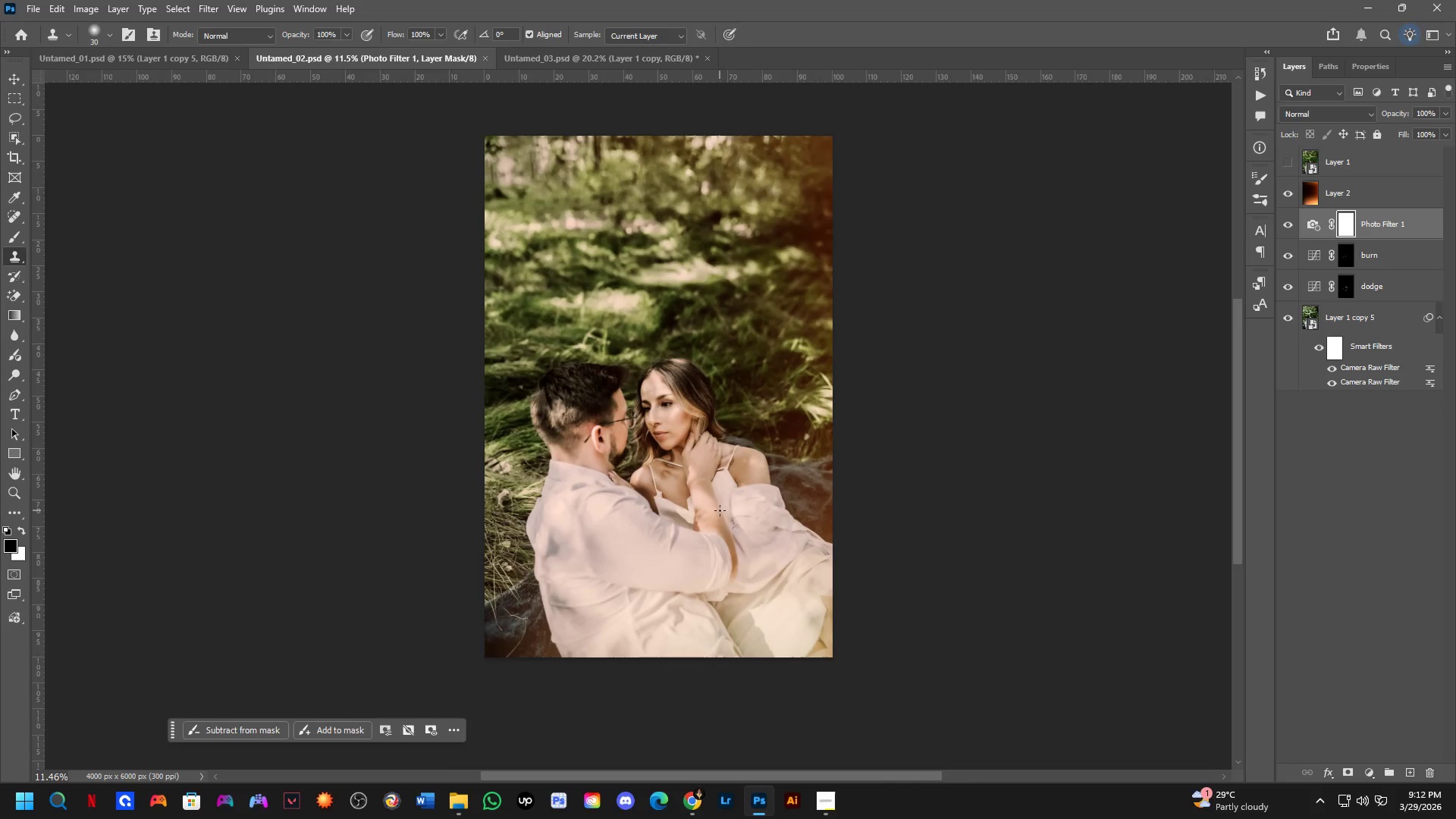 
scroll: coordinate [648, 326], scroll_direction: down, amount: 2.0
 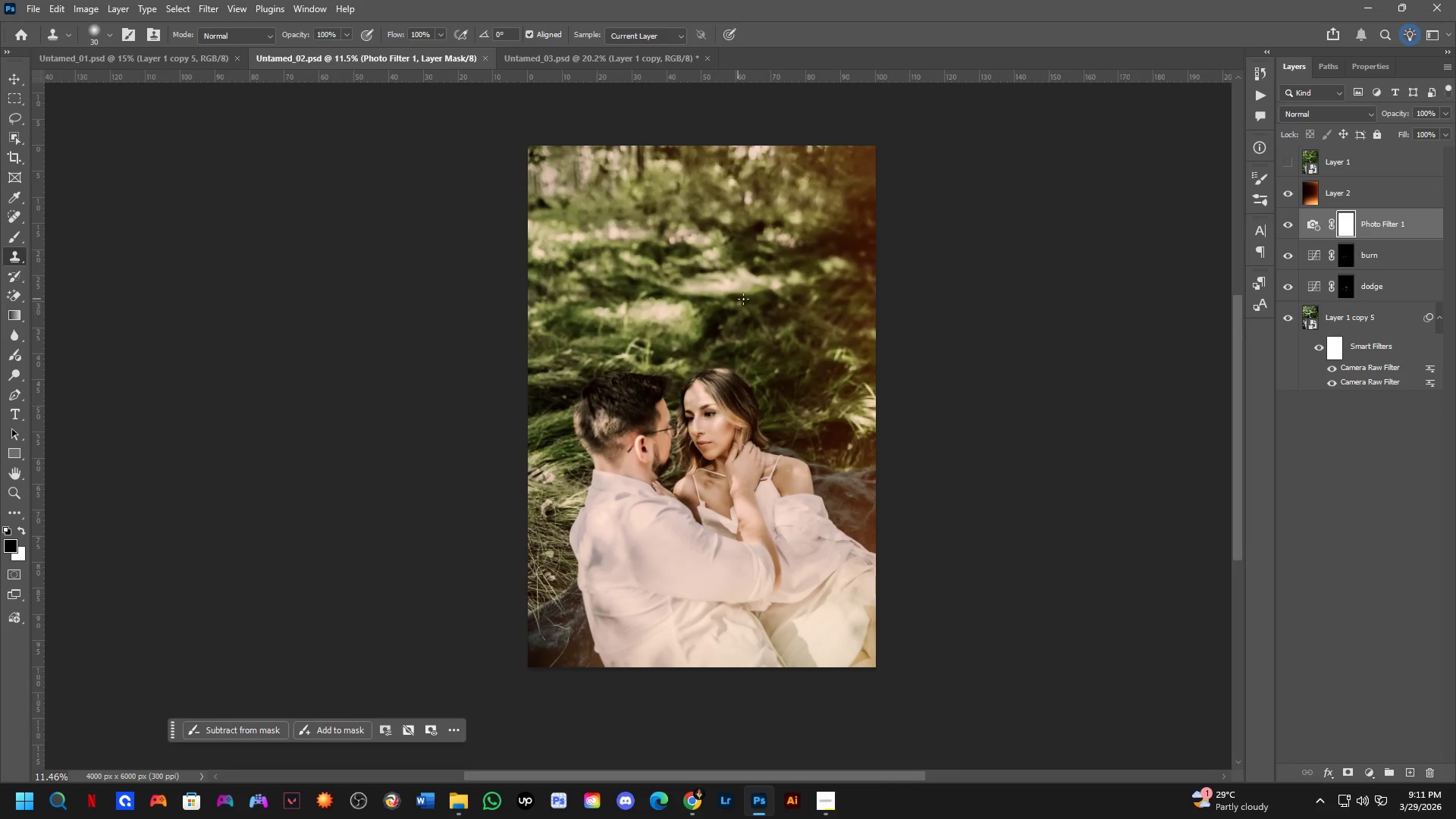 
scroll: coordinate [617, 516], scroll_direction: up, amount: 2.0
 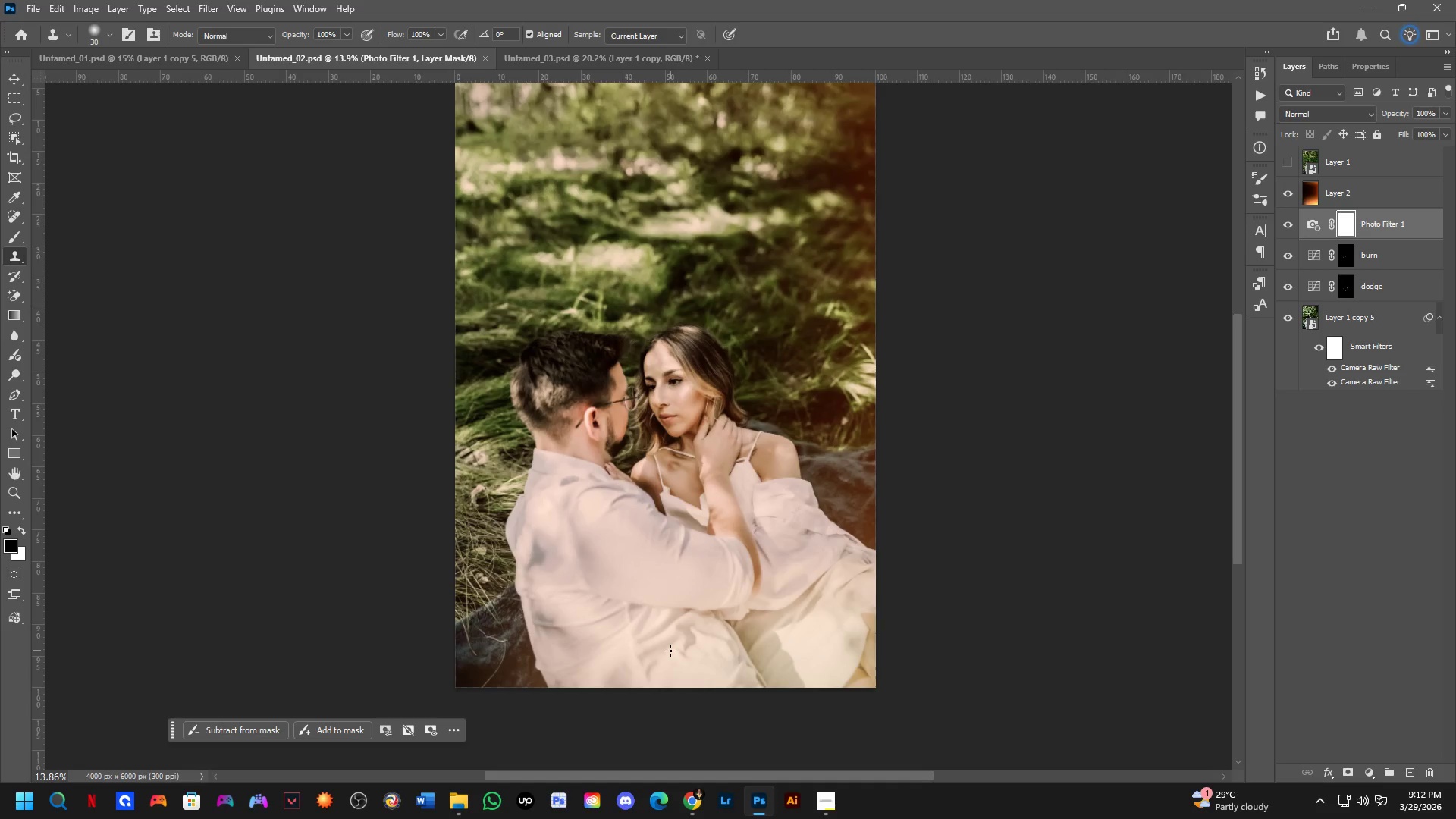 
hold_key(key=Space, duration=0.44)
 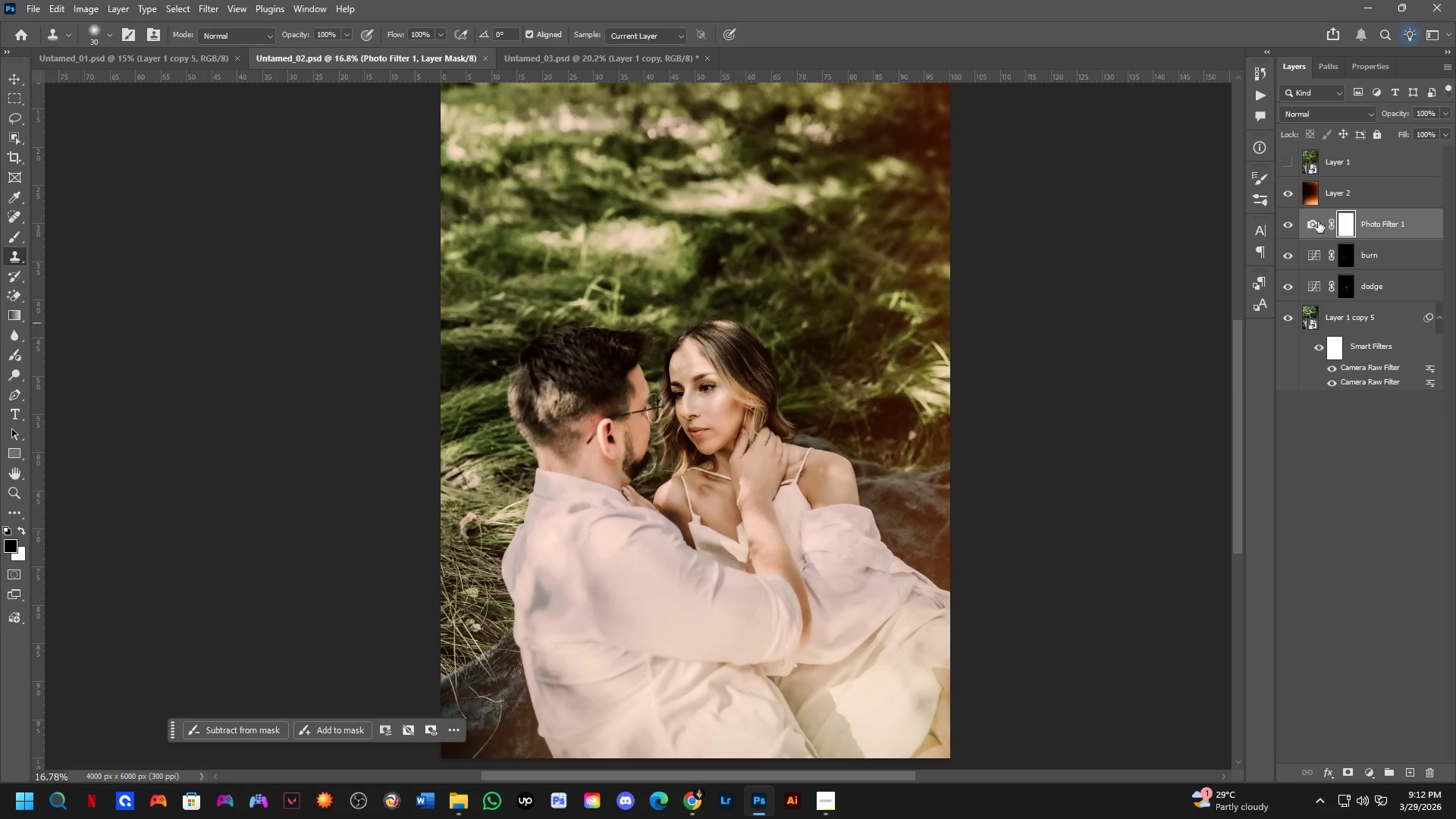 
left_click_drag(start_coordinate=[695, 444], to_coordinate=[702, 495])
 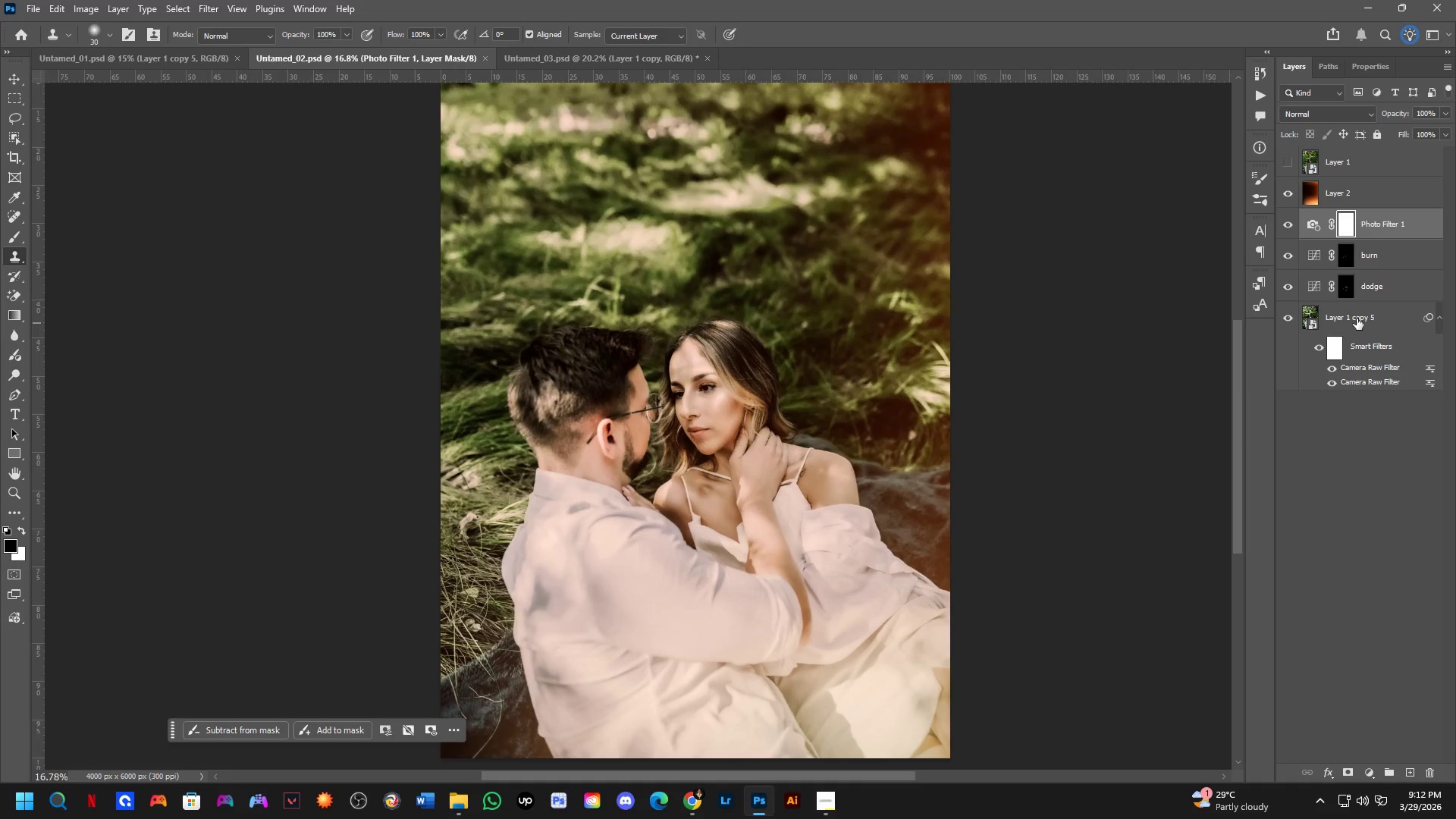 
scroll: coordinate [595, 611], scroll_direction: up, amount: 2.0
 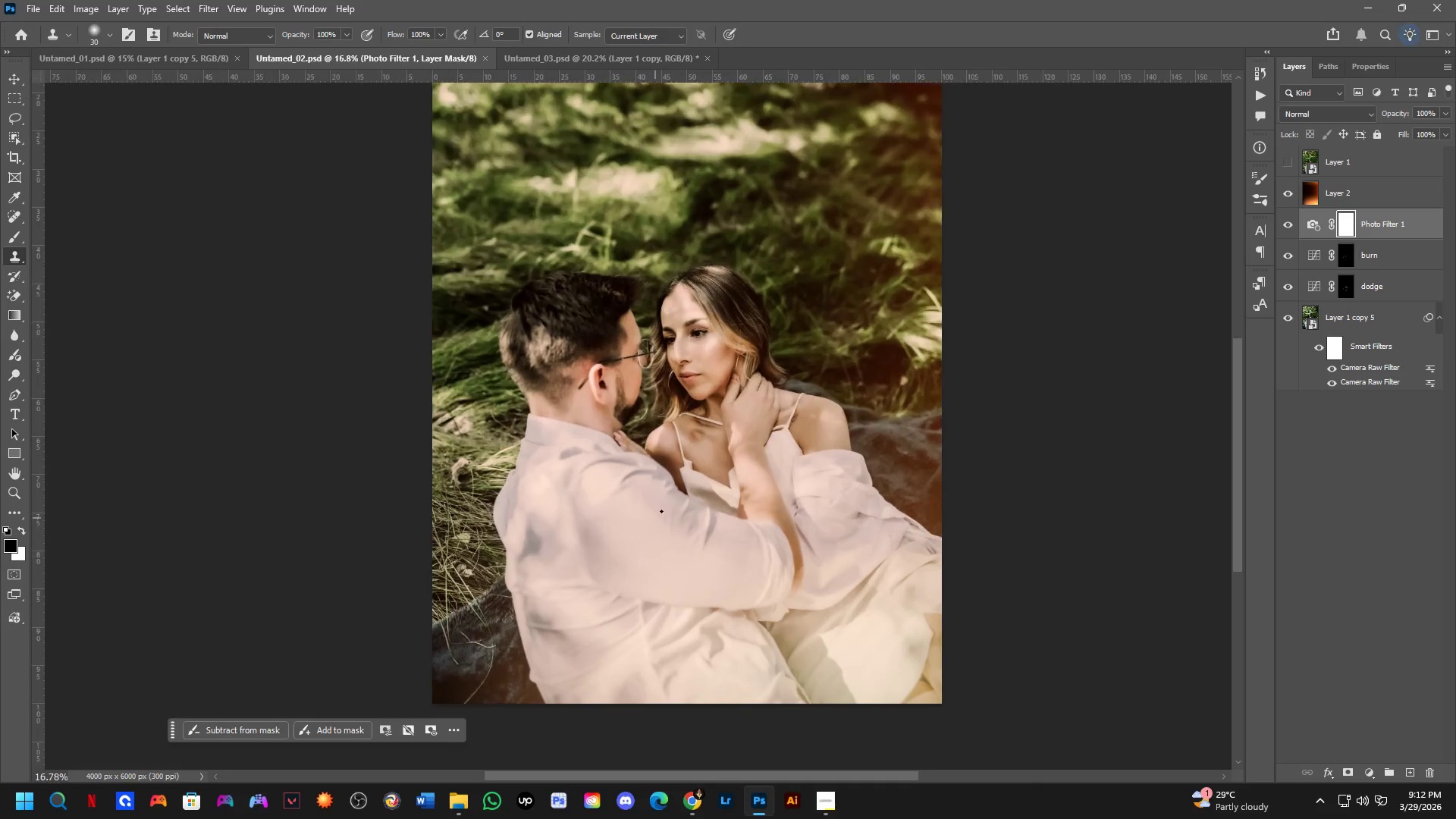 
key(Control+ControlLeft)
 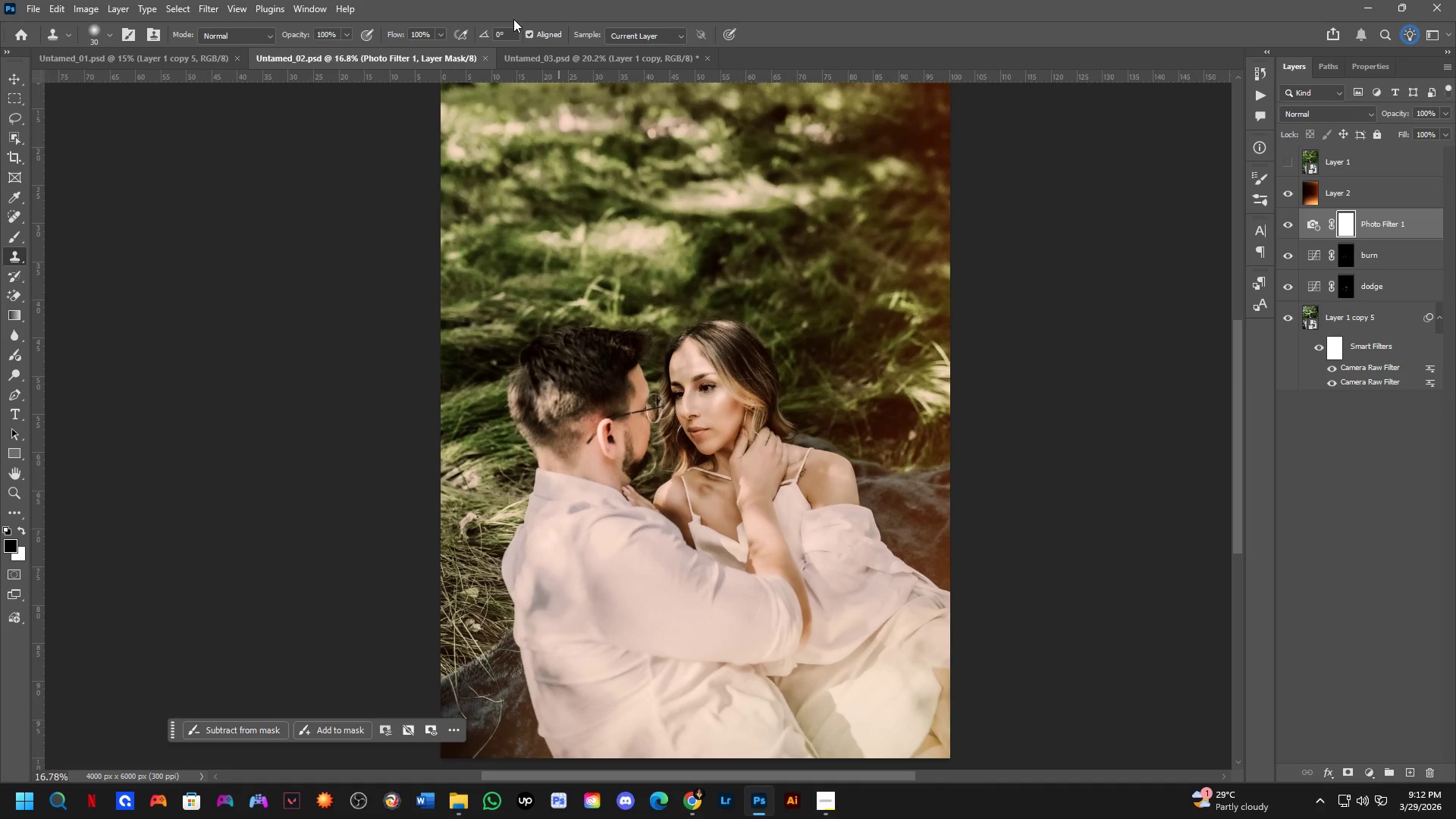 
key(Control+Tab)
 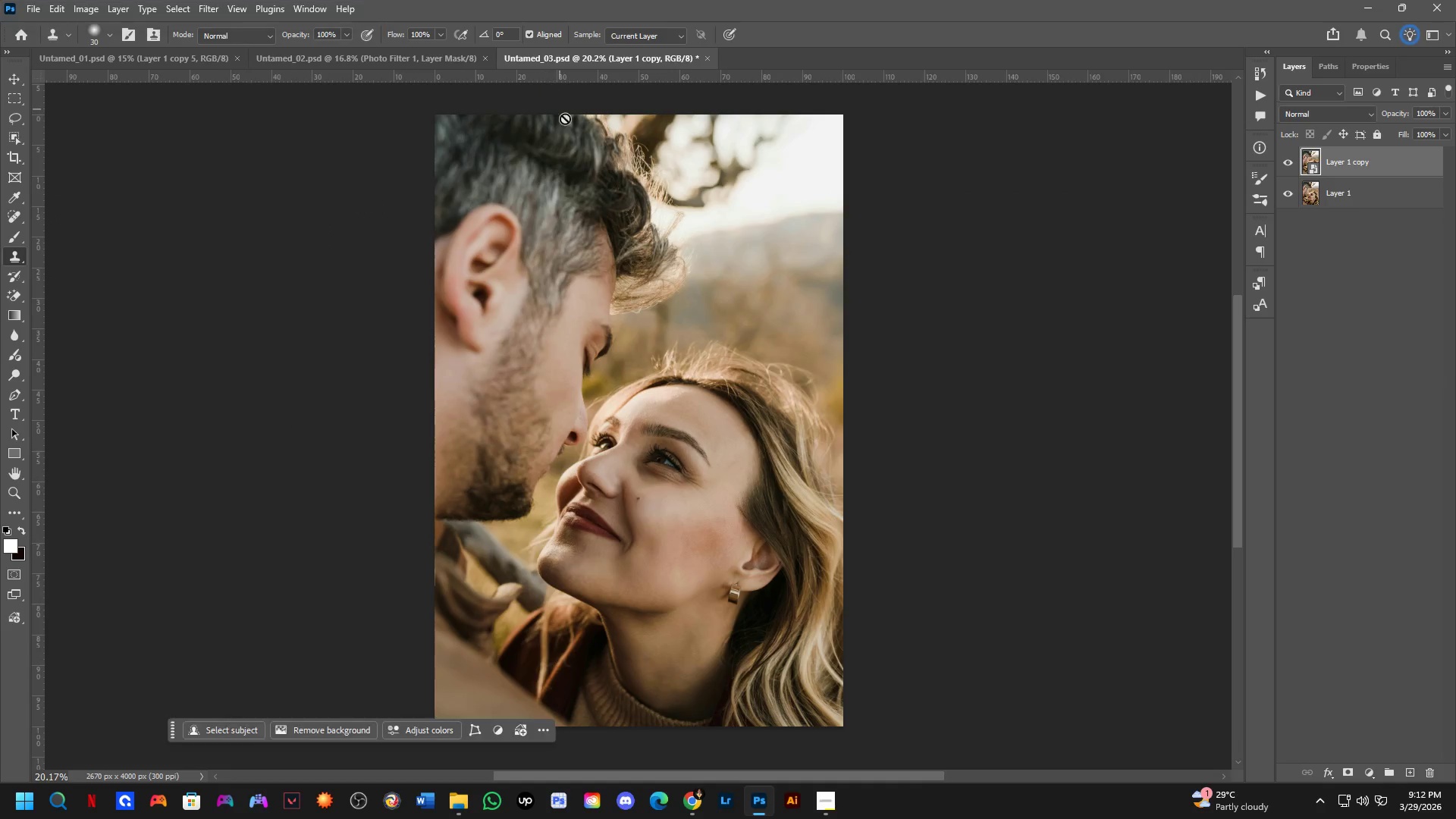 
hold_key(key=Space, duration=0.41)
 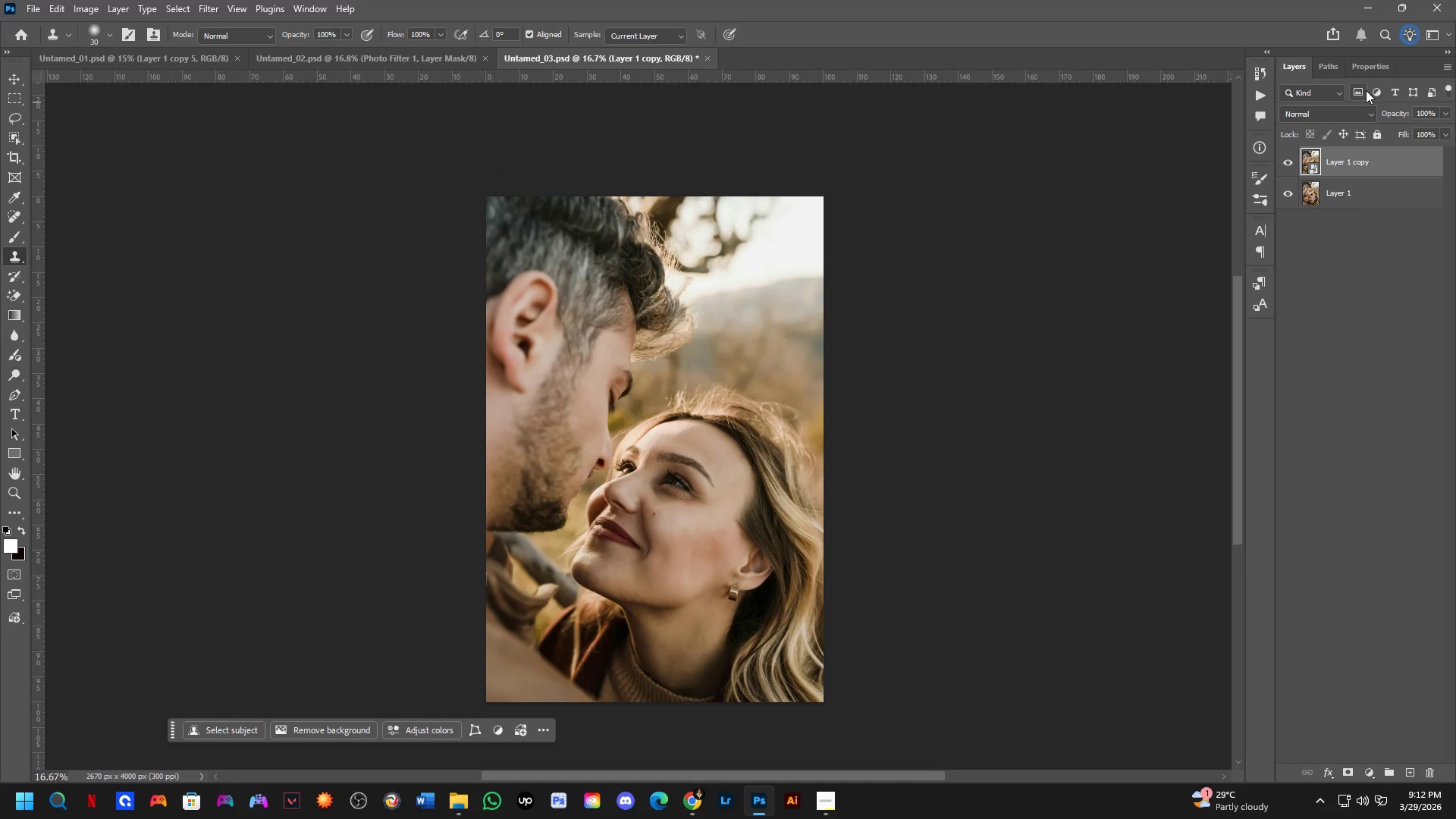 
left_click_drag(start_coordinate=[648, 385], to_coordinate=[658, 412])
 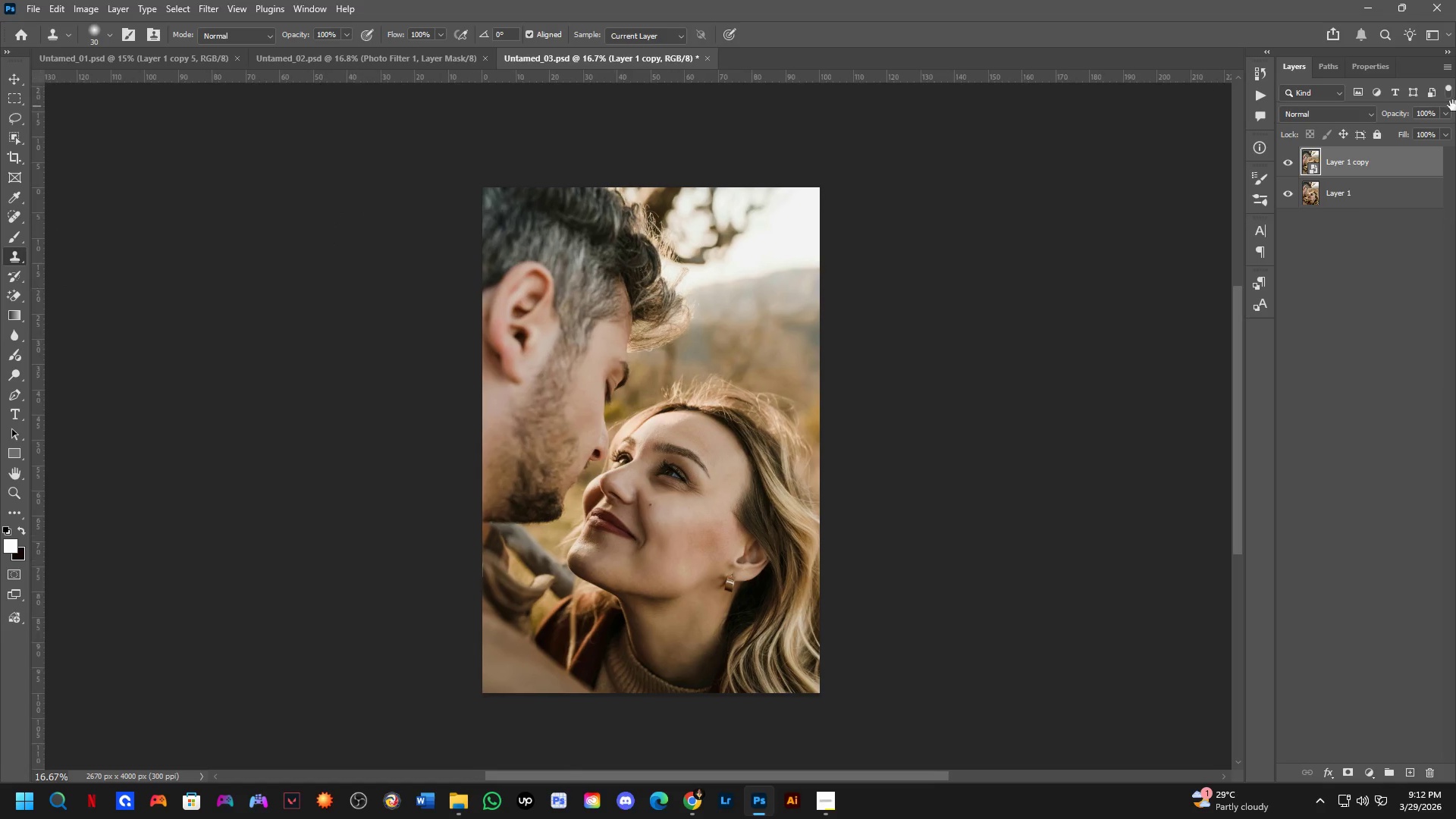 
scroll: coordinate [613, 298], scroll_direction: down, amount: 2.0
 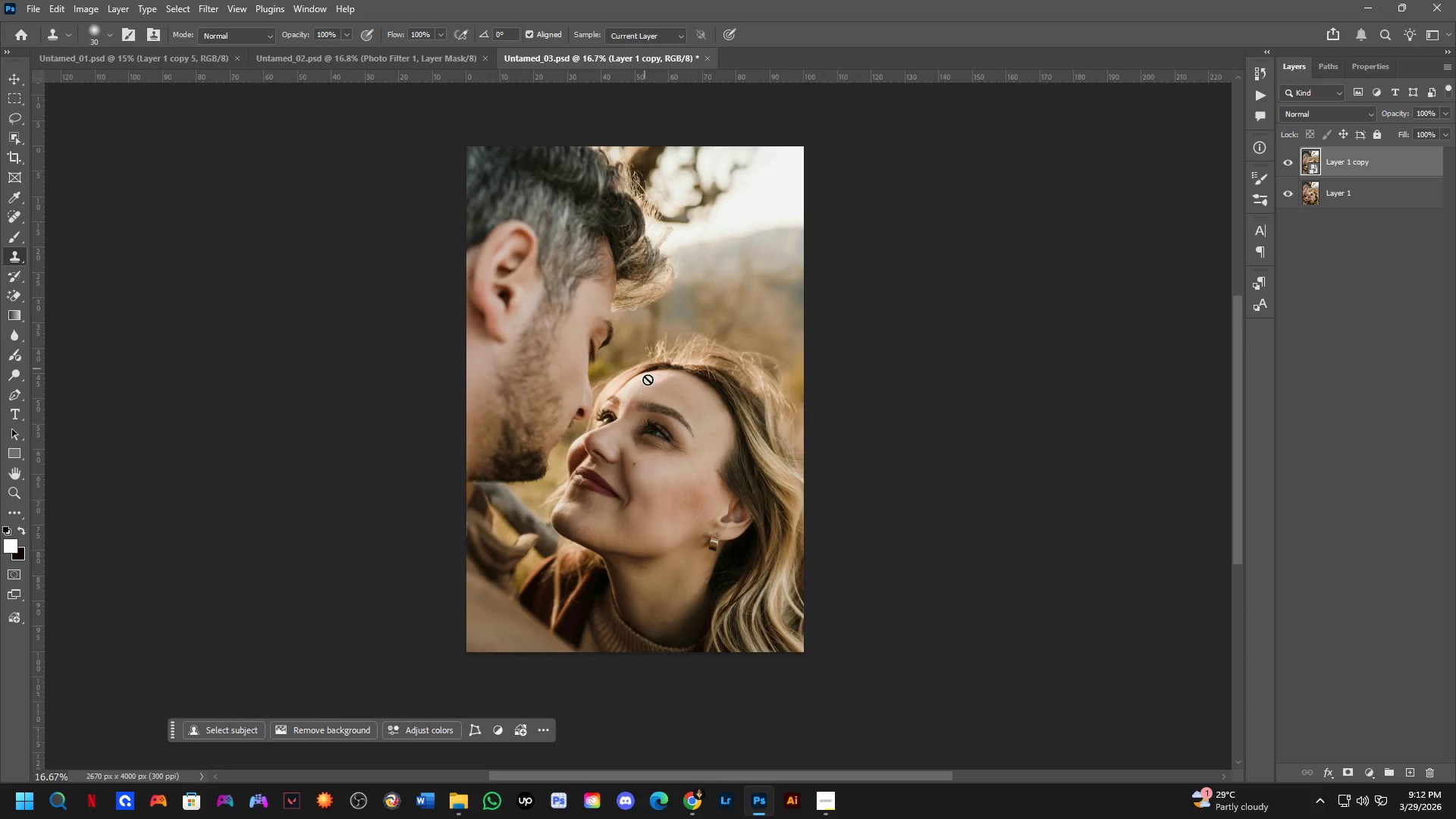 
key(Control+Shift+A)
 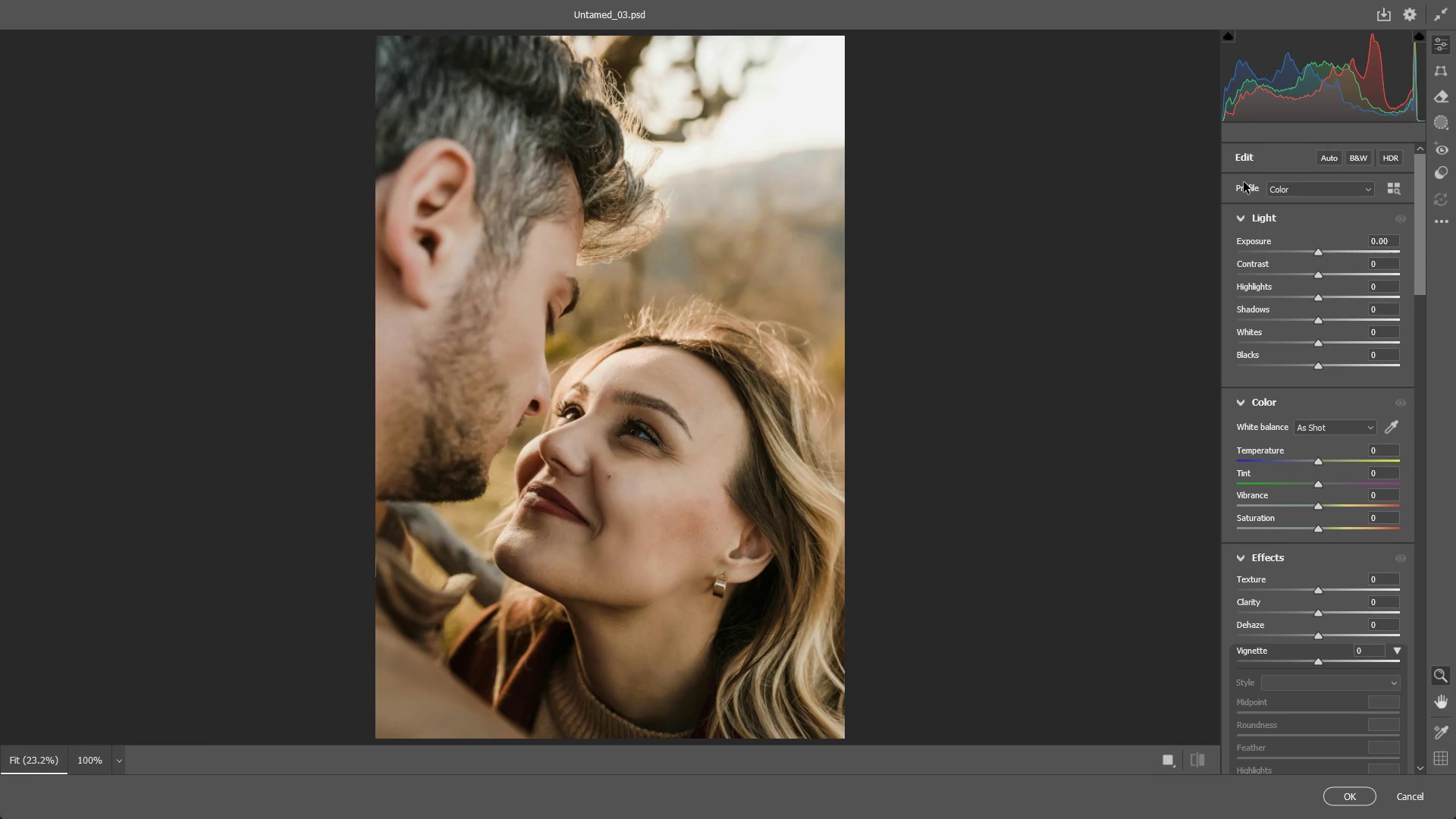 
wait(7.61)
 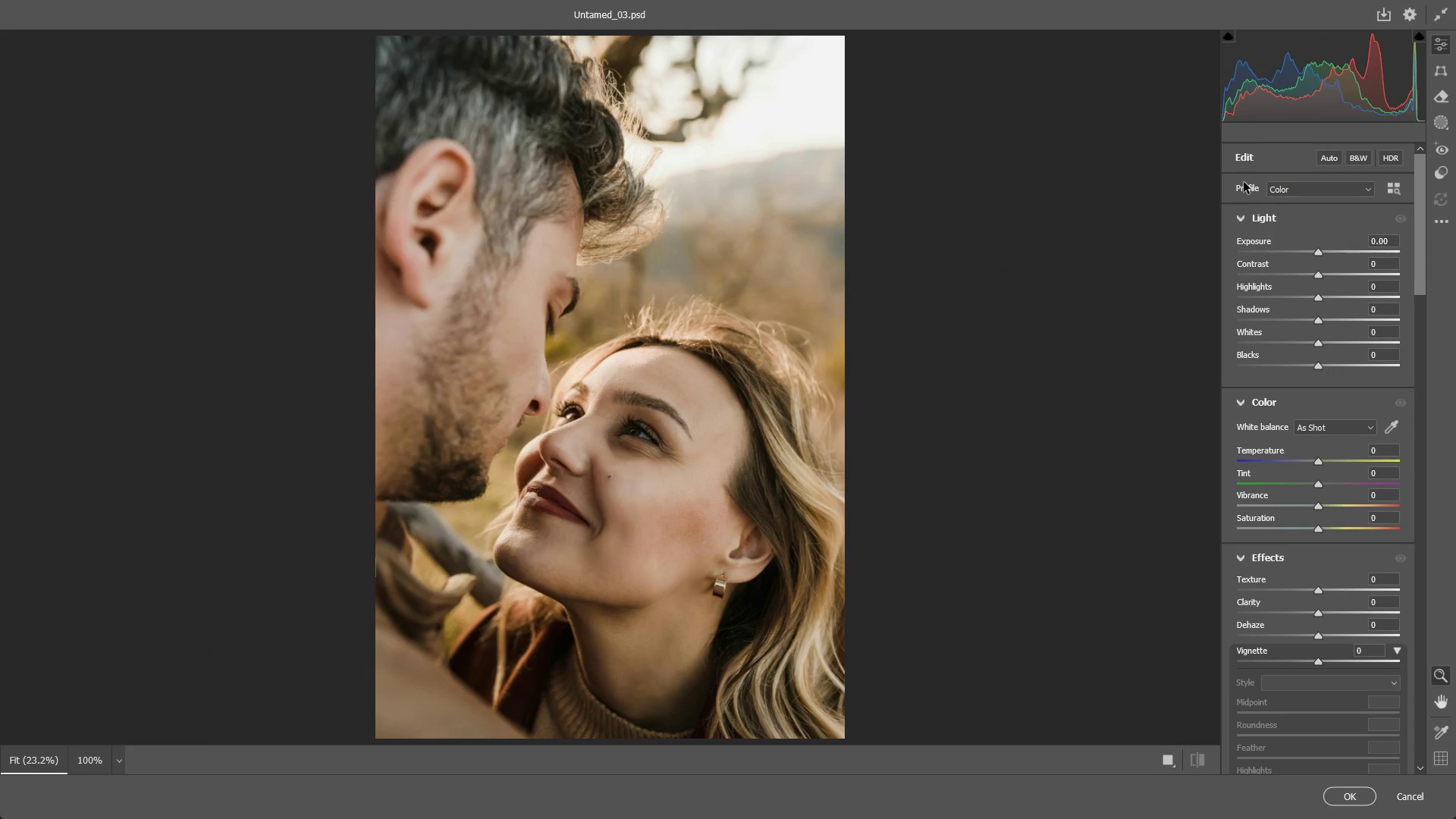 
left_click_drag(start_coordinate=[494, 287], to_coordinate=[503, 287])
 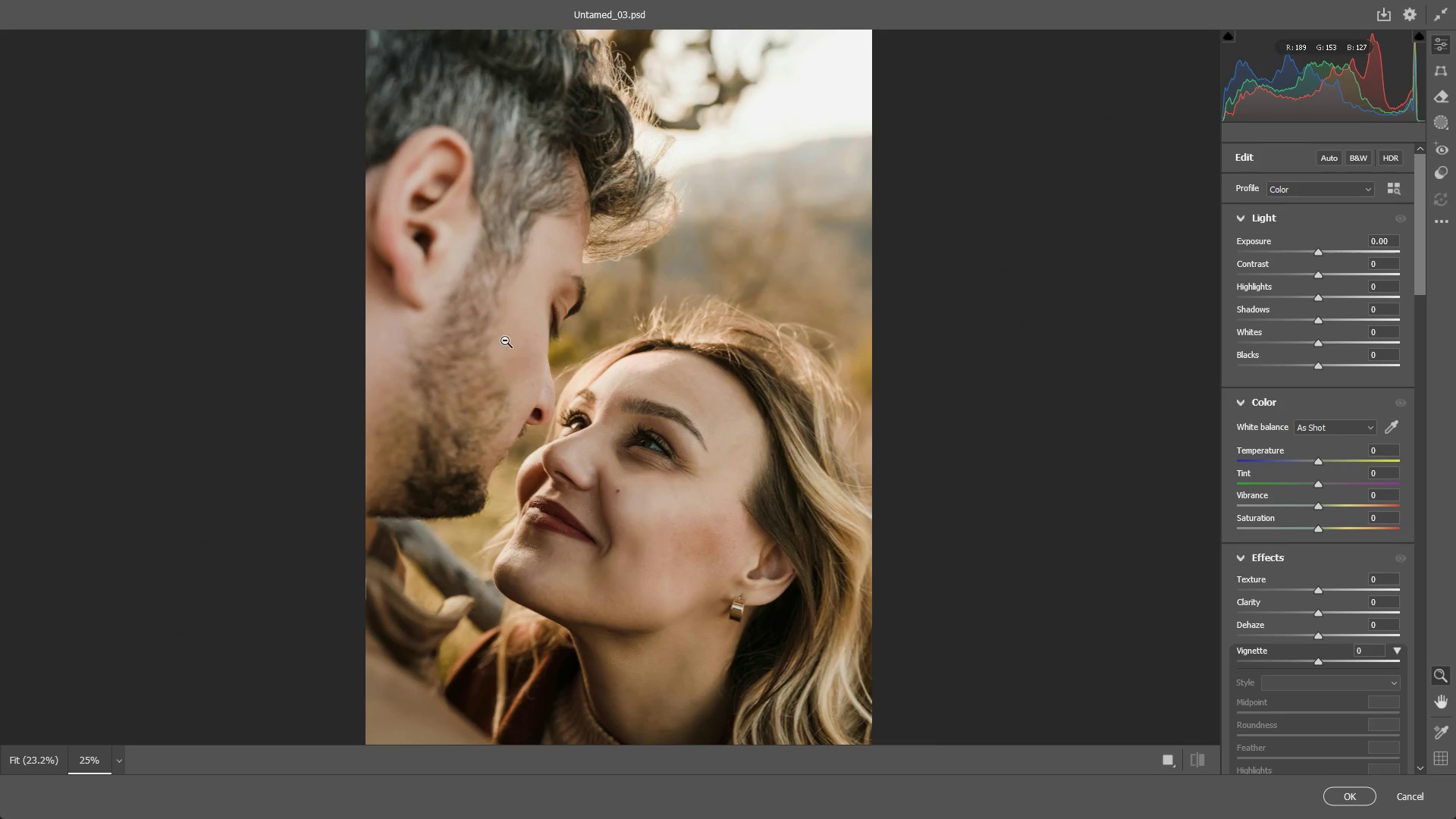 
wait(6.69)
 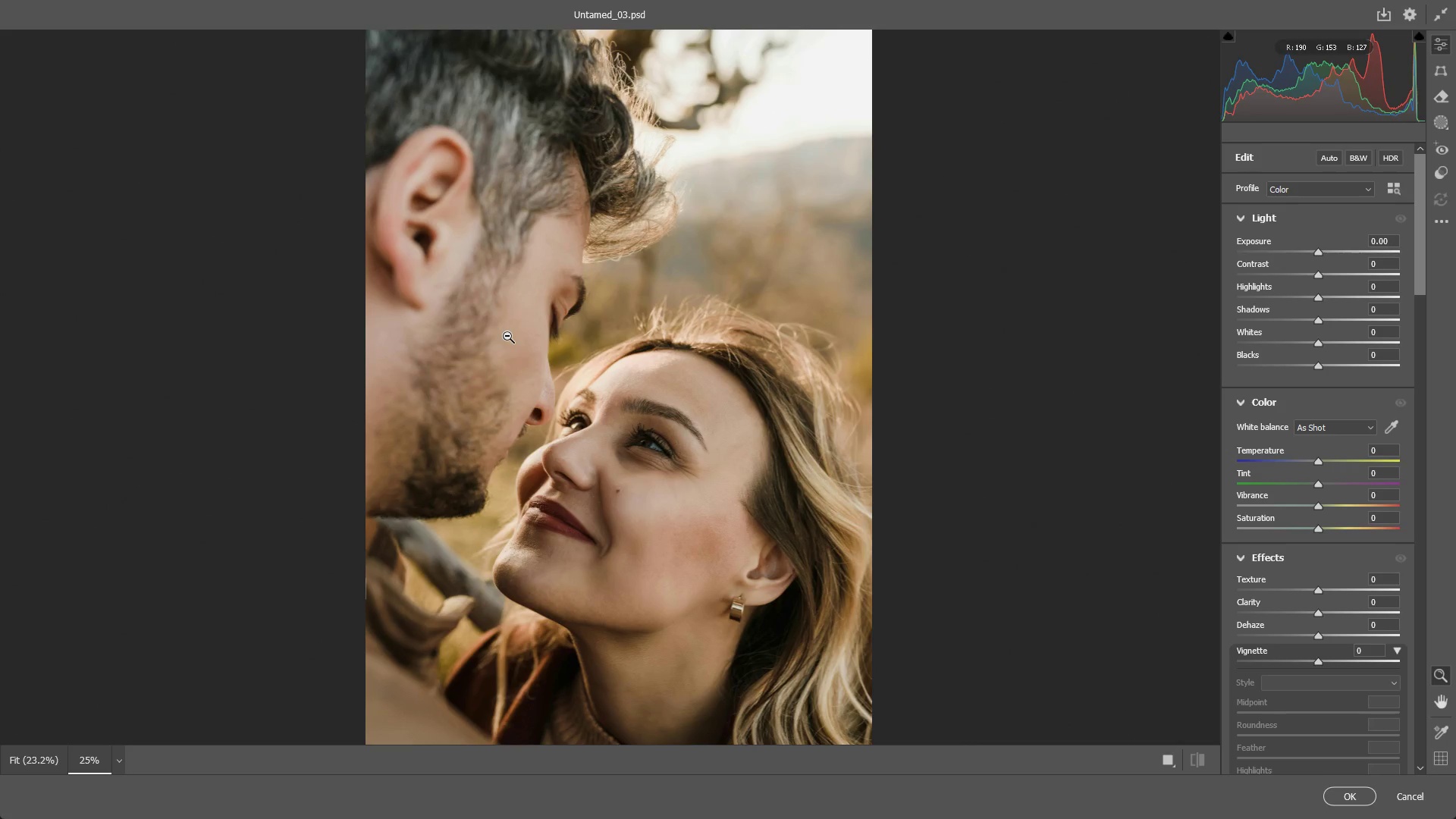 
left_click_drag(start_coordinate=[560, 336], to_coordinate=[541, 347])
 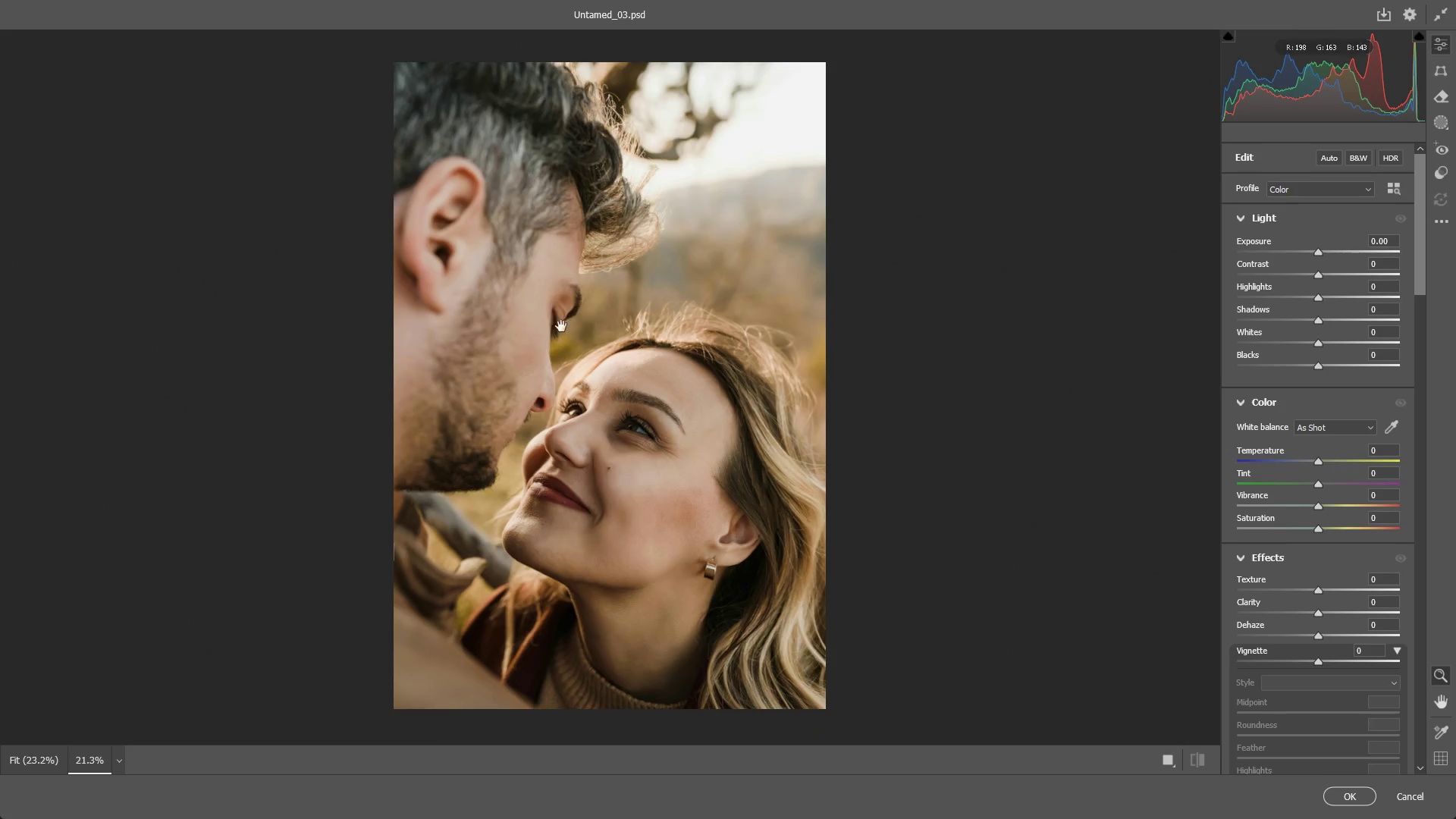 
hold_key(key=Space, duration=0.48)
 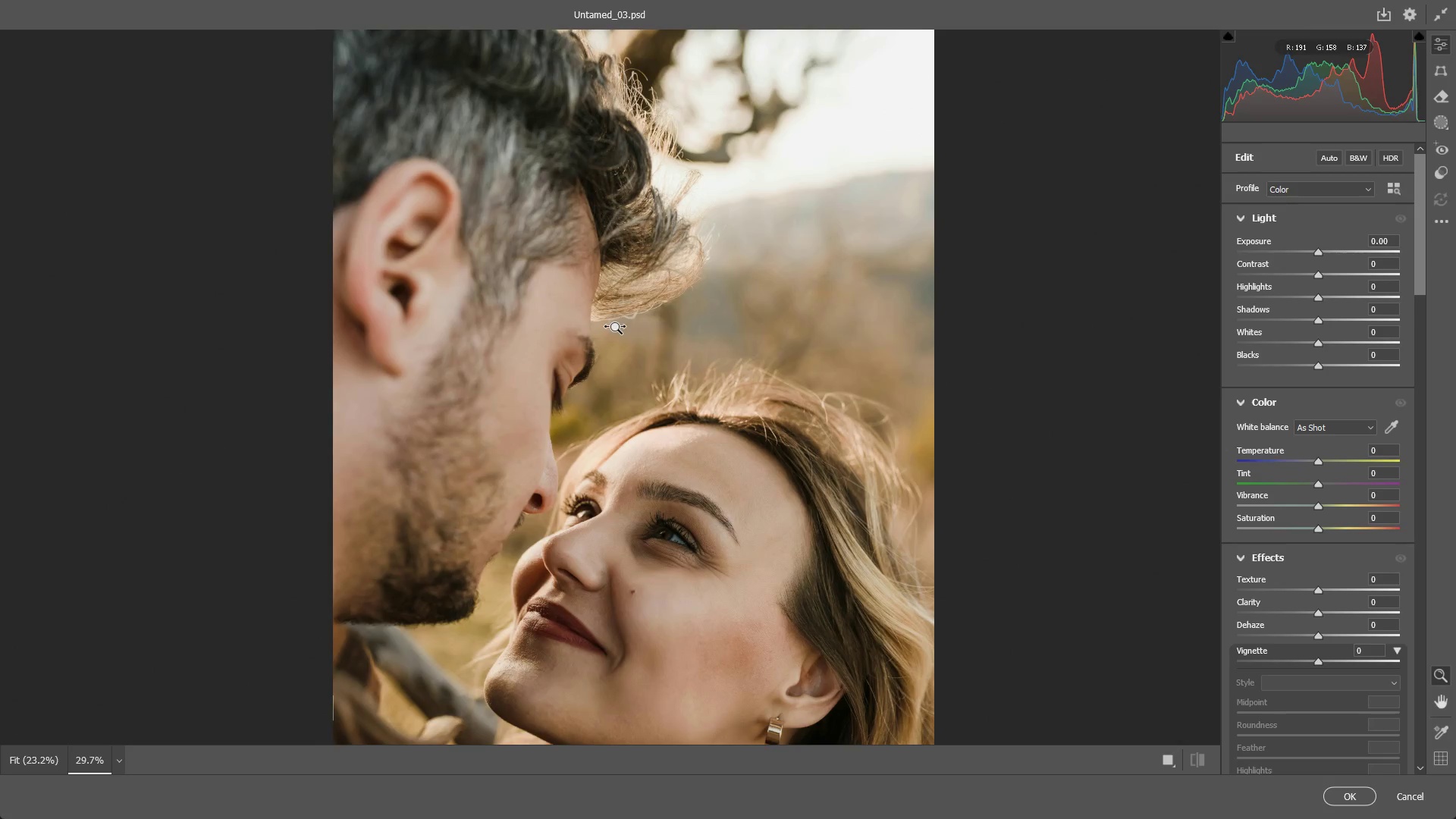 
left_click_drag(start_coordinate=[582, 255], to_coordinate=[592, 304])
 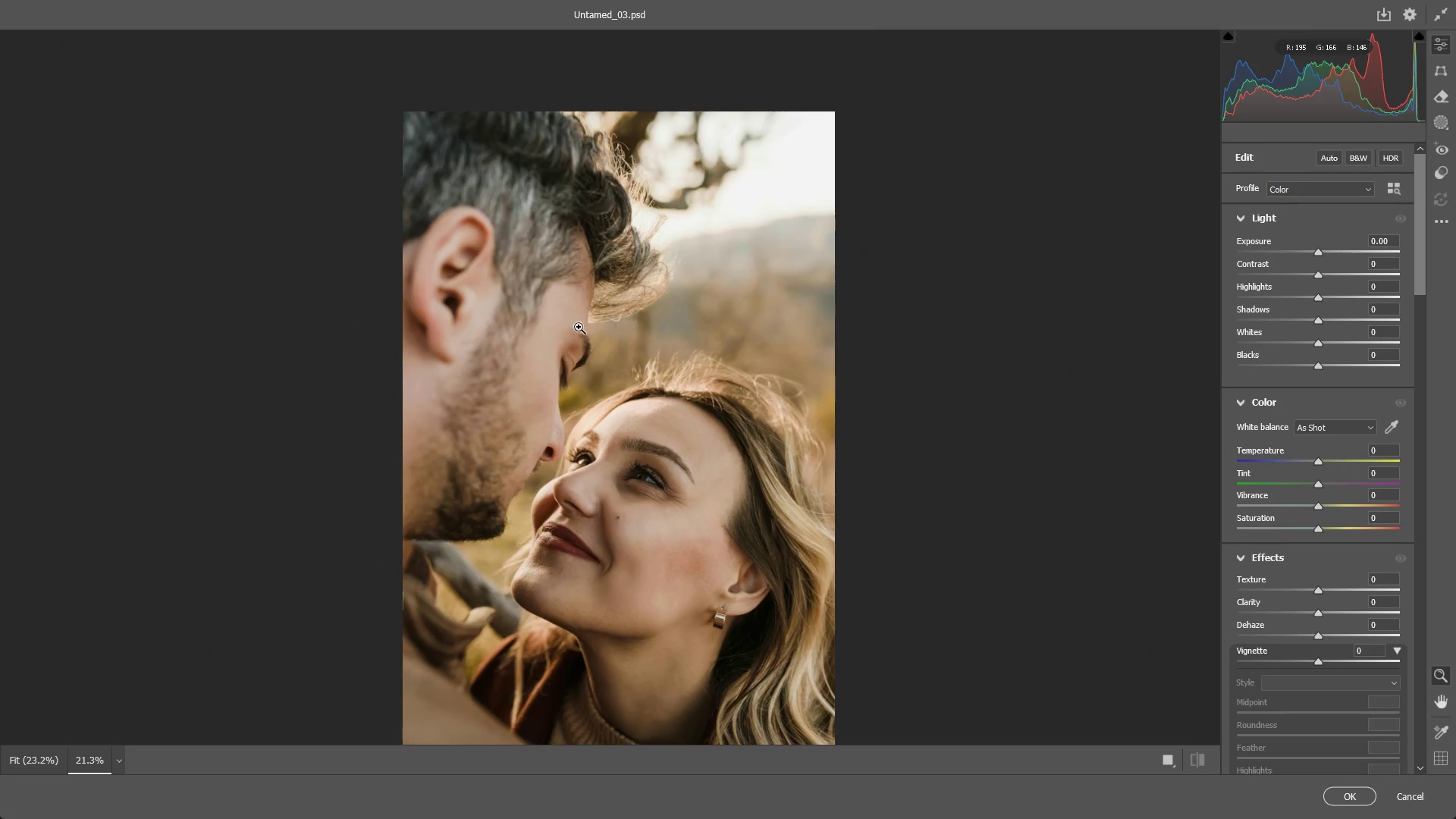 
left_click_drag(start_coordinate=[579, 327], to_coordinate=[615, 328])
 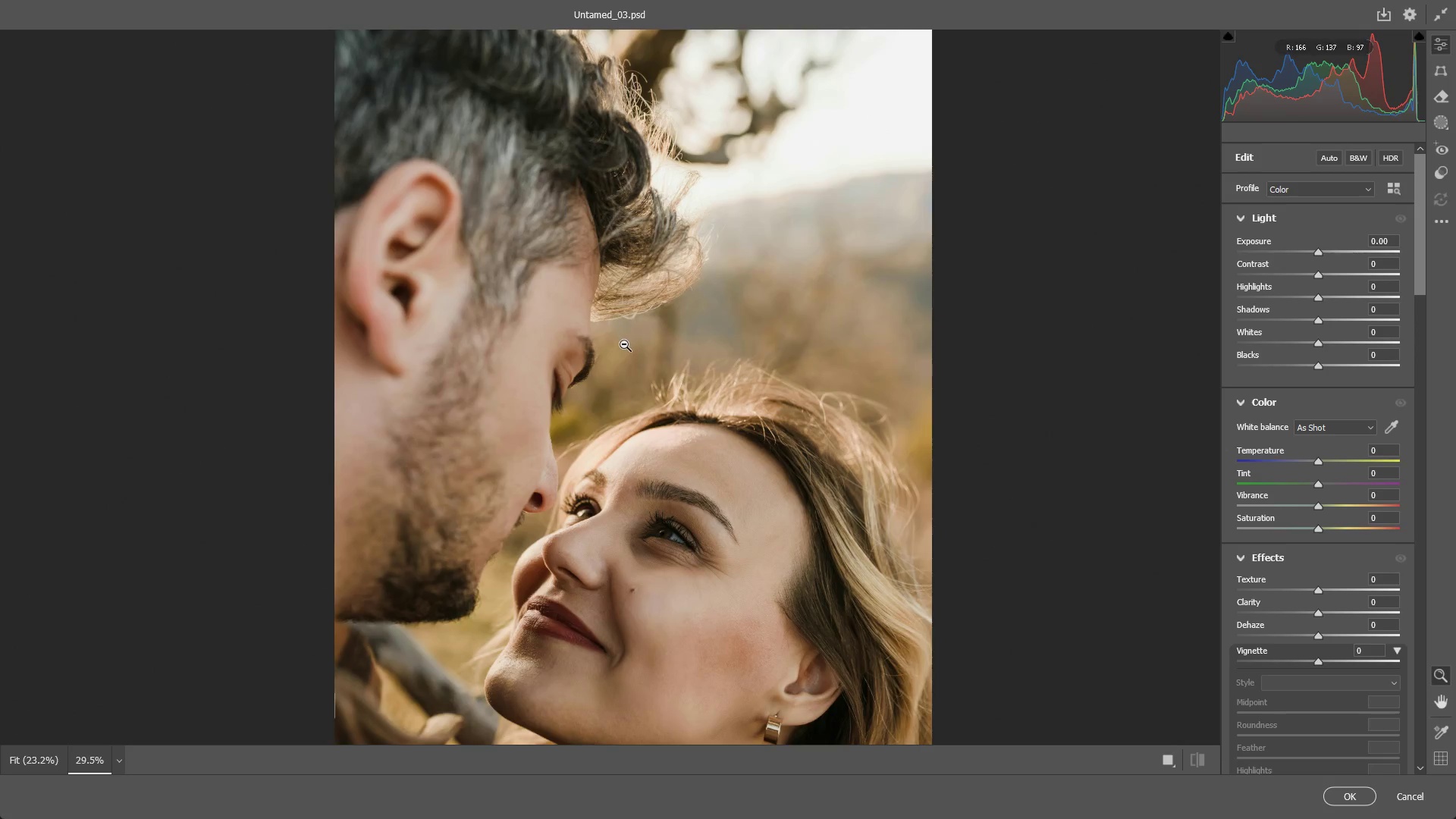 
left_click_drag(start_coordinate=[623, 345], to_coordinate=[580, 368])
 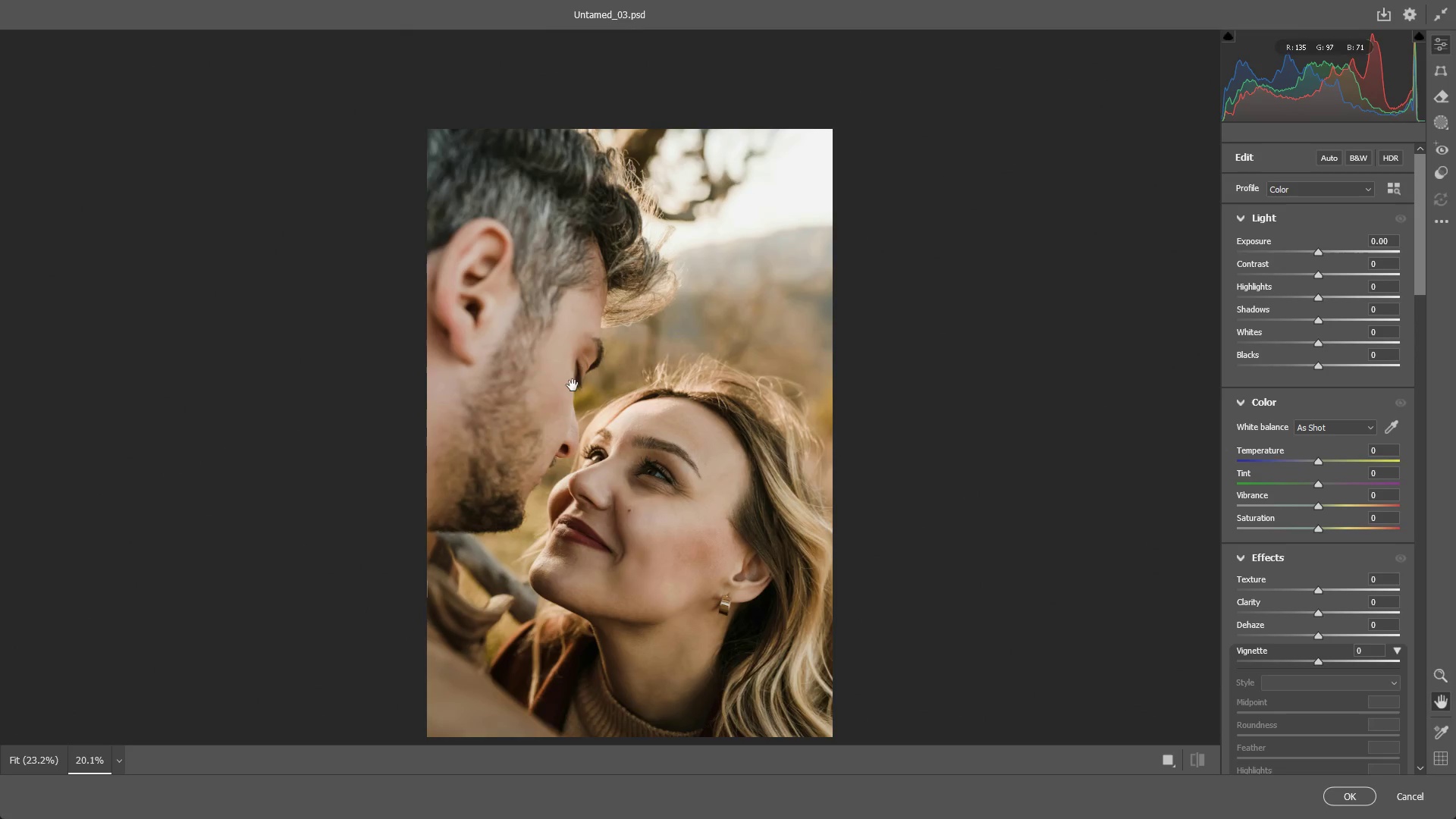 
hold_key(key=Space, duration=0.53)
 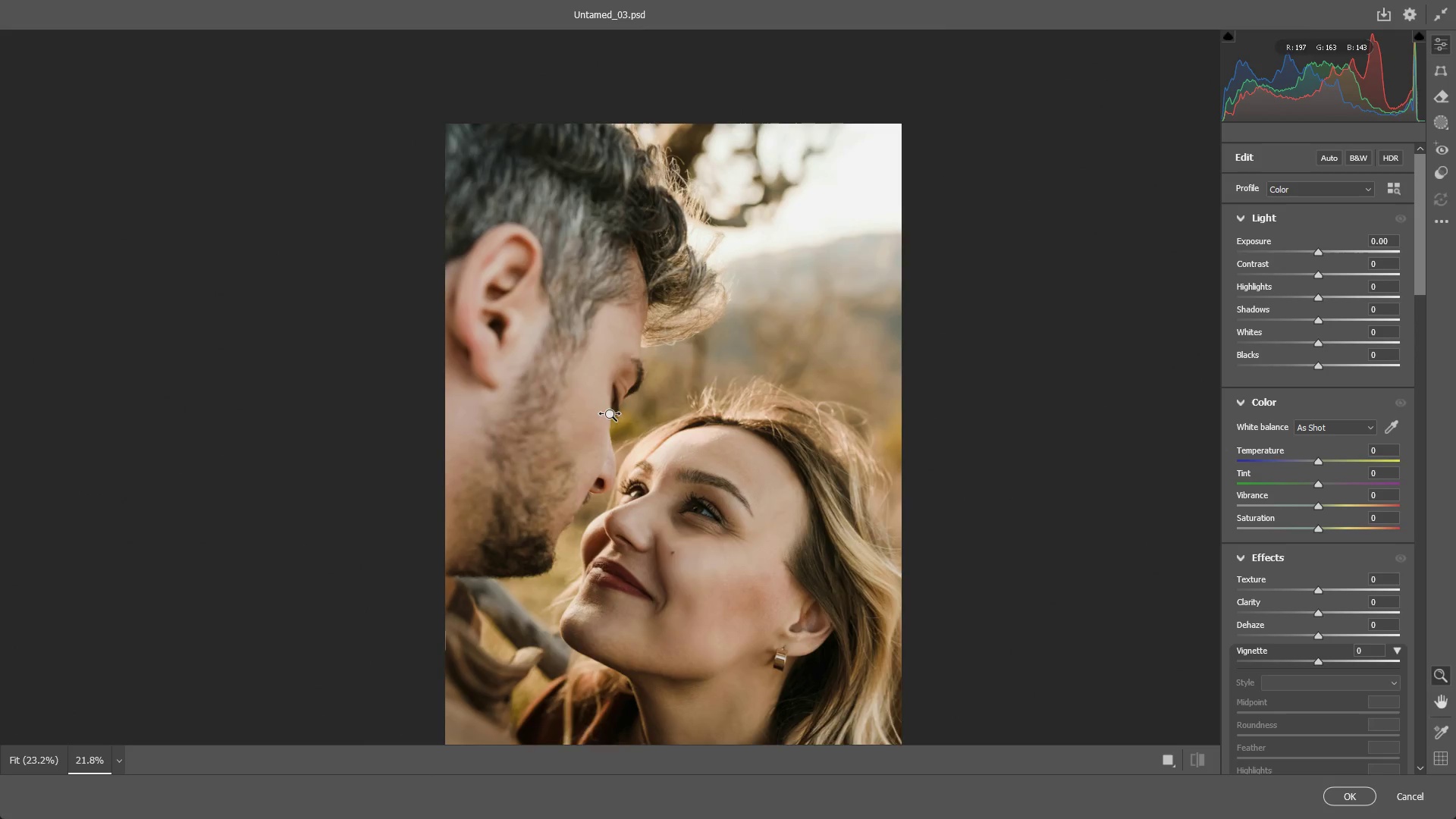 
left_click_drag(start_coordinate=[573, 385], to_coordinate=[609, 412])
 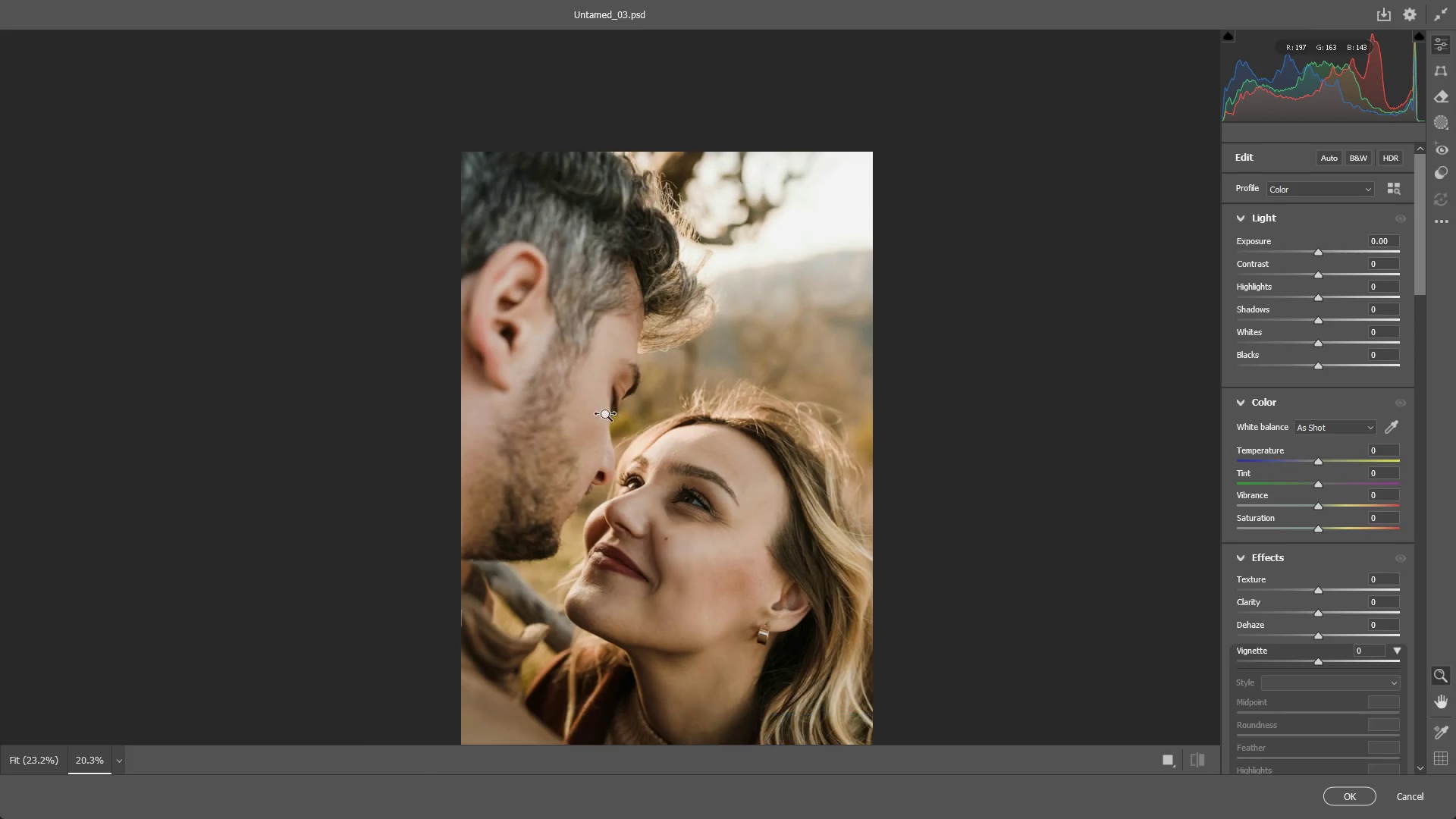 
hold_key(key=Space, duration=0.5)
 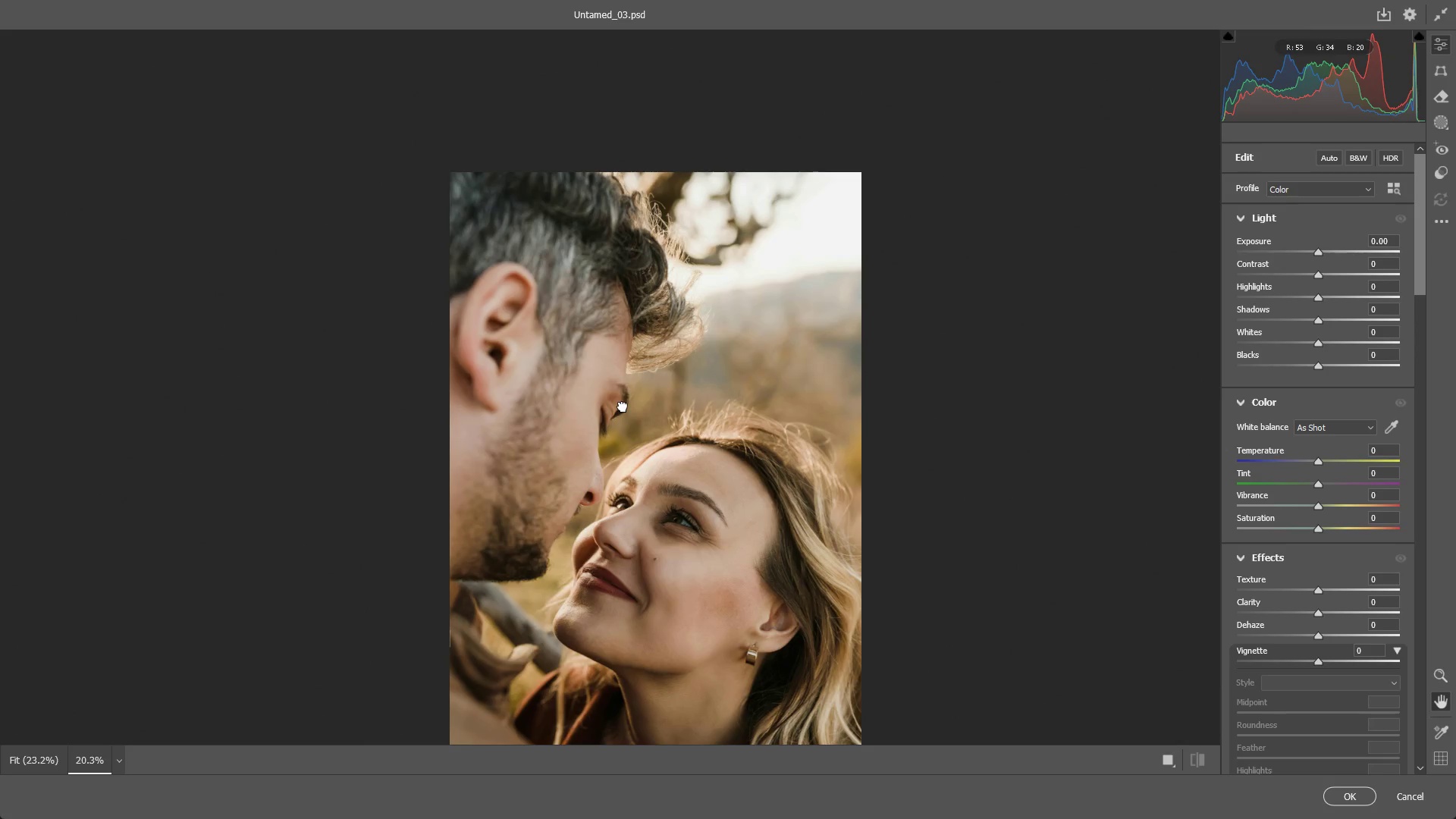 
left_click_drag(start_coordinate=[610, 406], to_coordinate=[614, 426])
 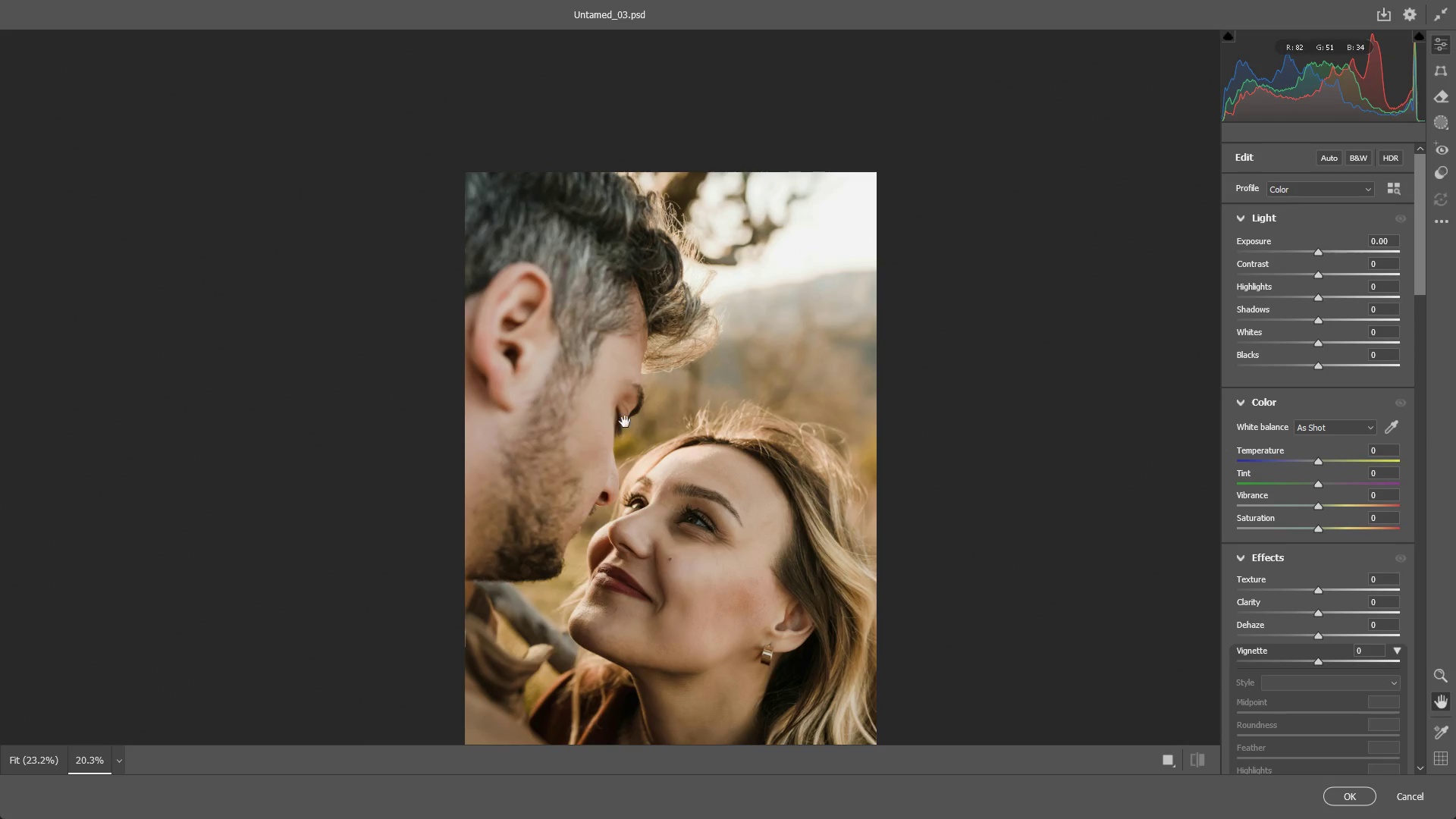 
hold_key(key=Space, duration=0.73)
 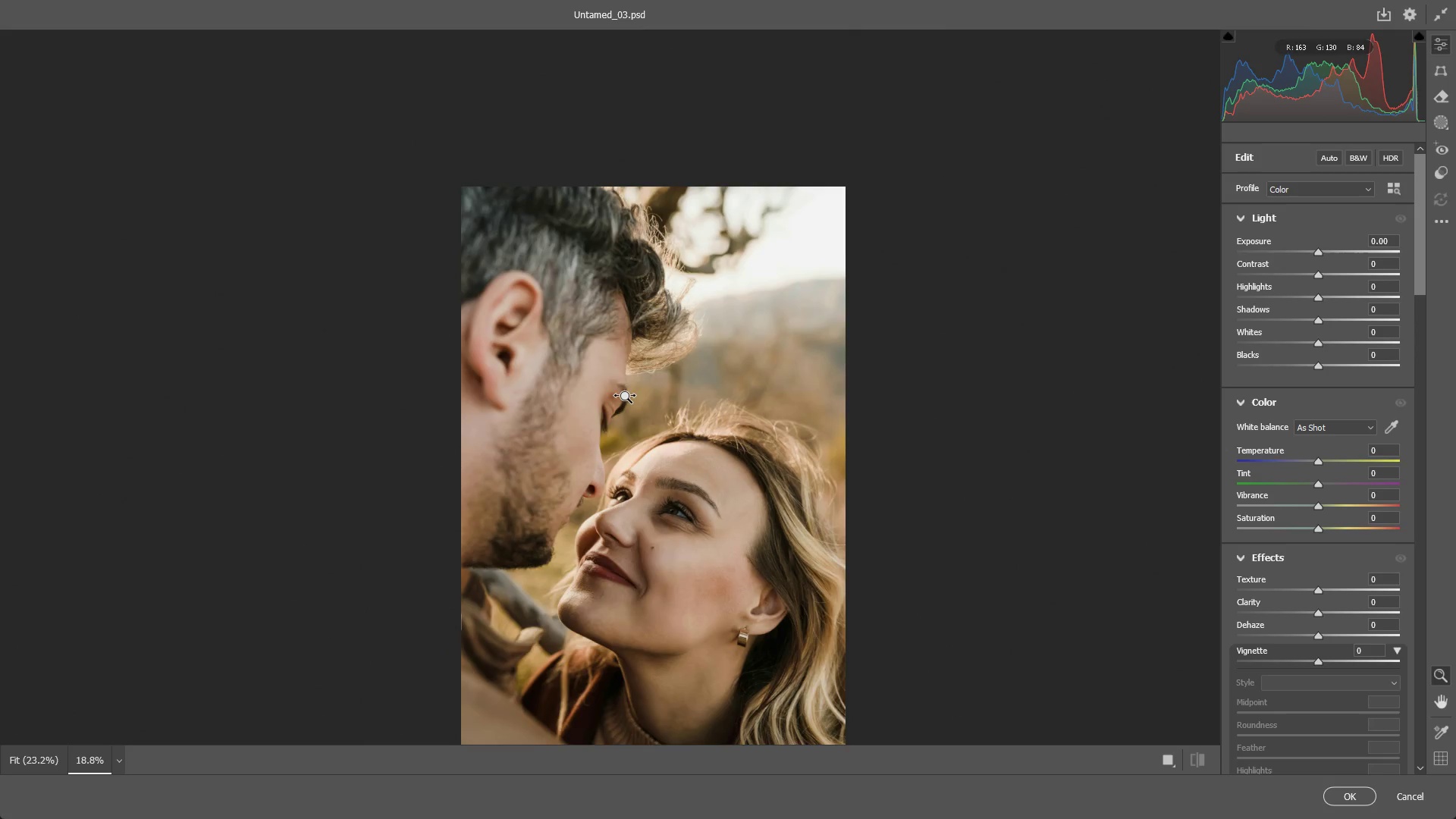 
left_click_drag(start_coordinate=[638, 406], to_coordinate=[623, 406])
 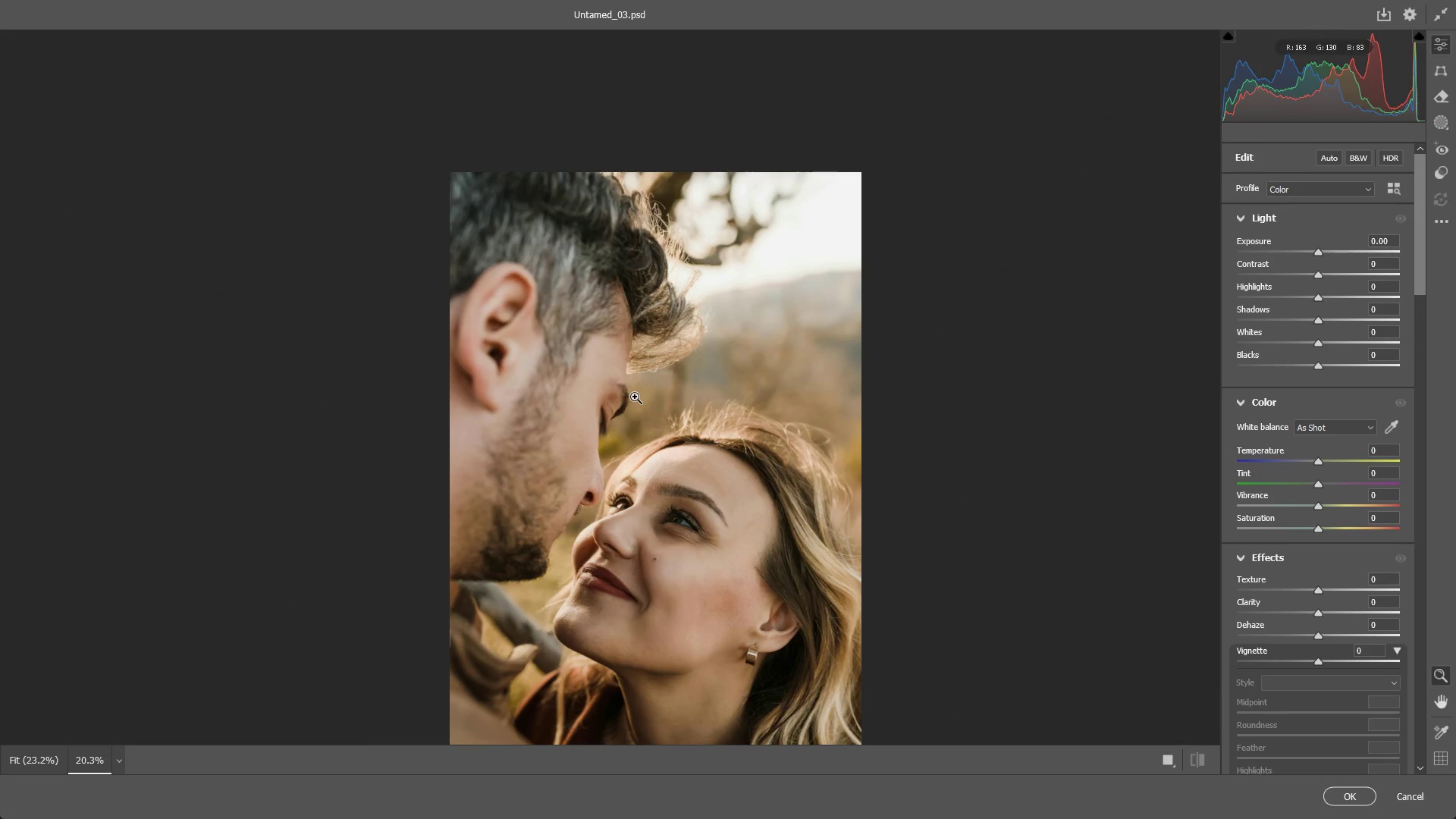 
left_click_drag(start_coordinate=[635, 397], to_coordinate=[625, 397])
 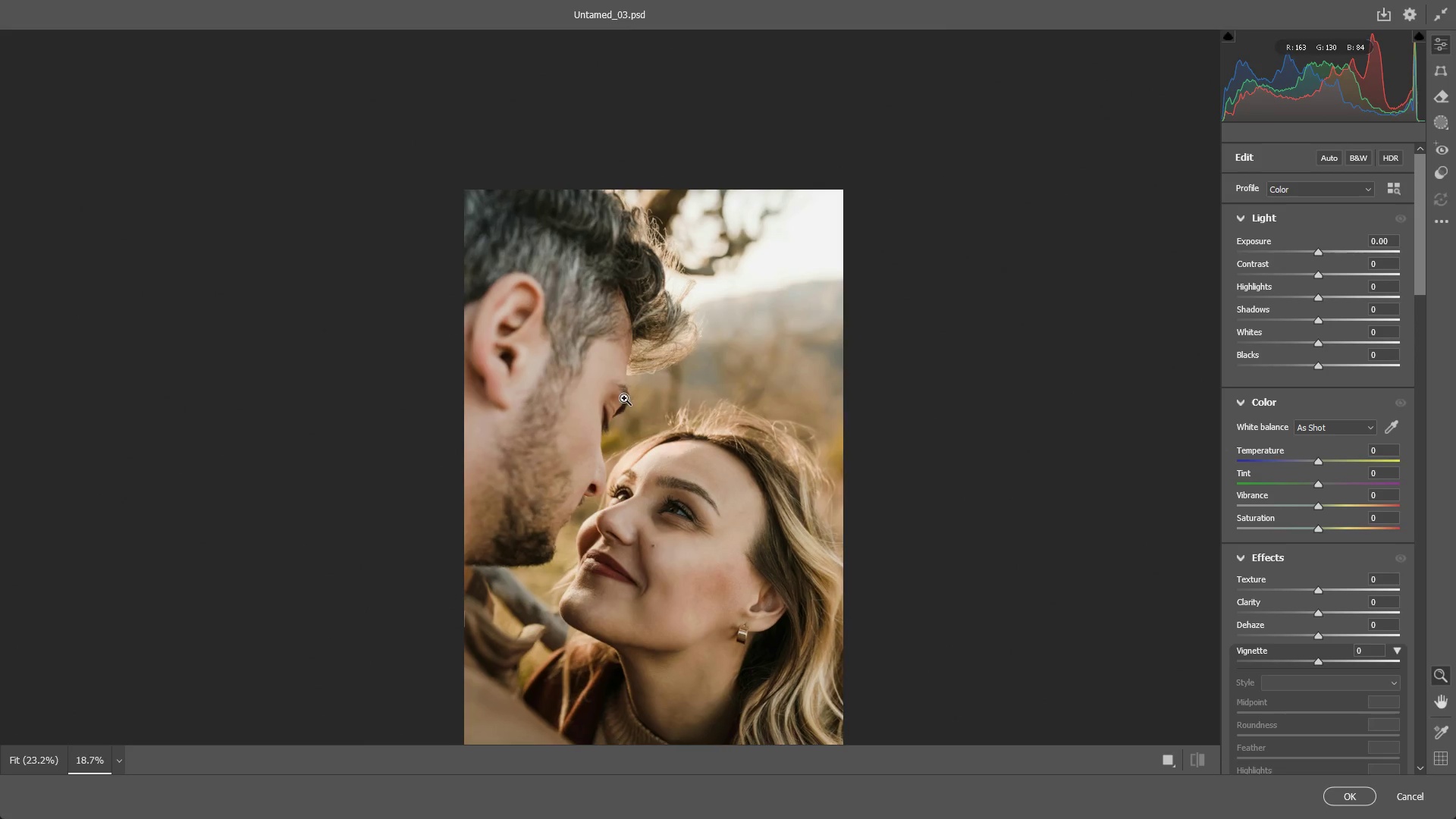 
hold_key(key=Space, duration=0.55)
 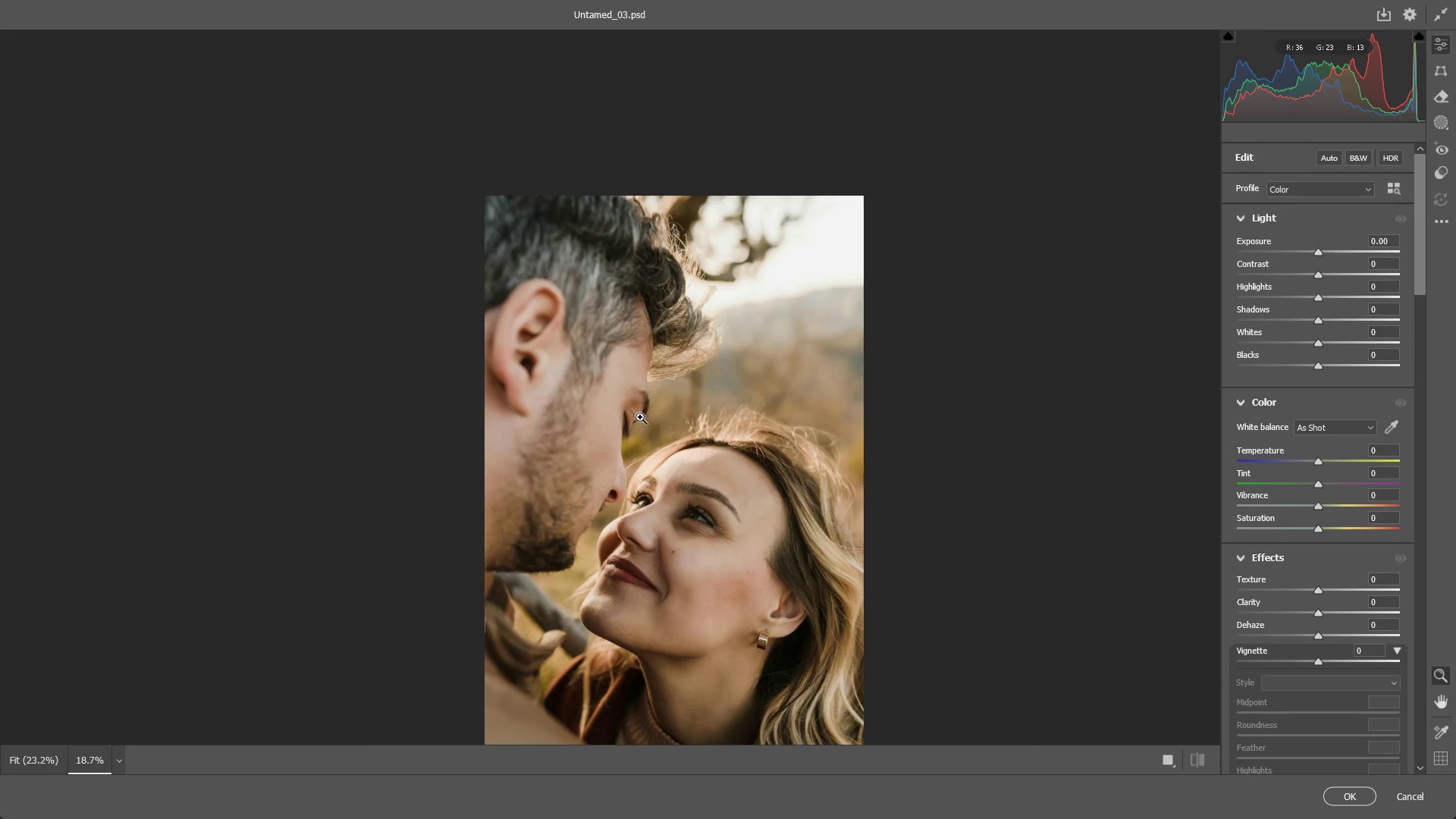 
left_click_drag(start_coordinate=[617, 406], to_coordinate=[638, 413])
 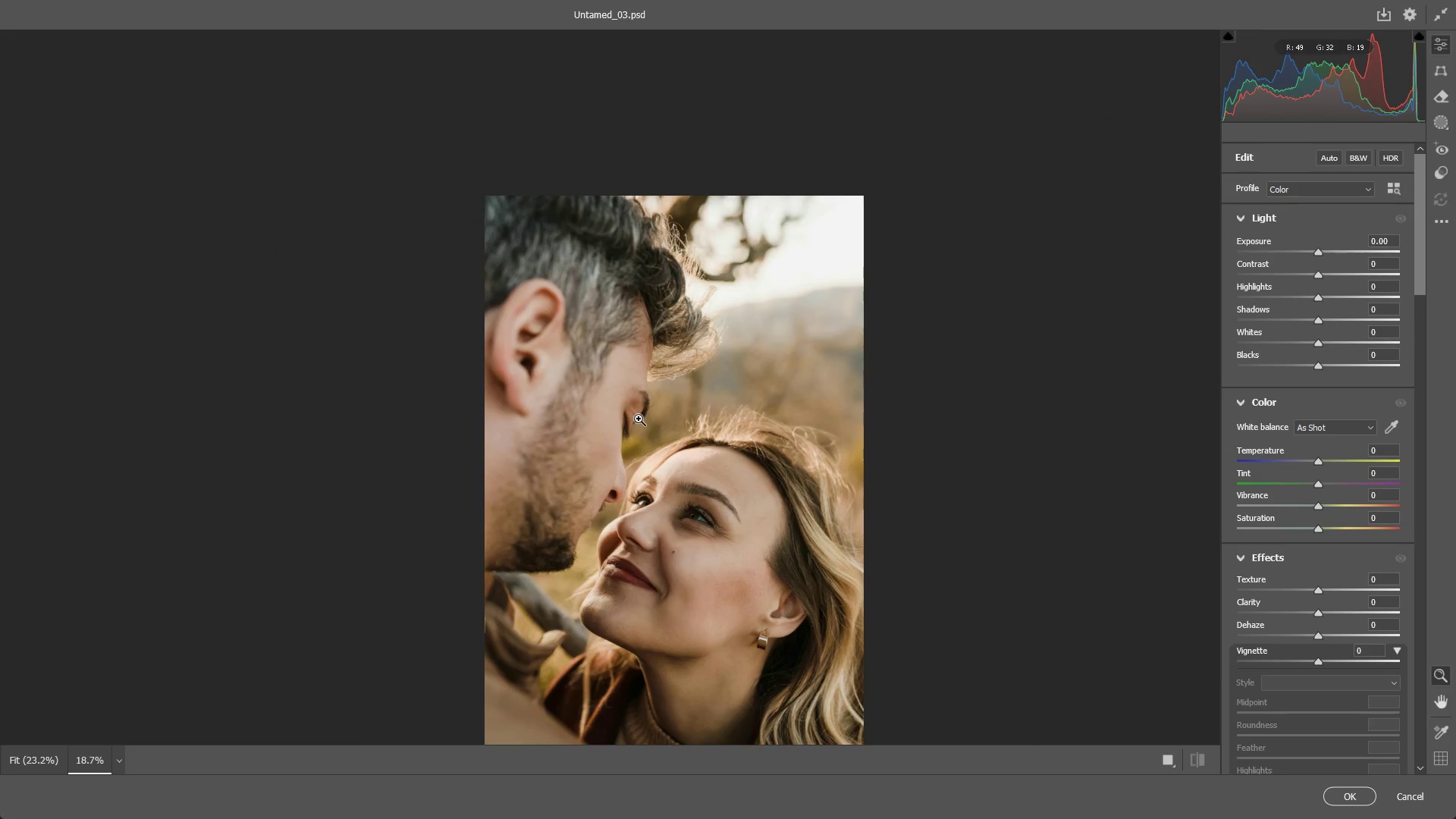 
left_click([640, 417])
 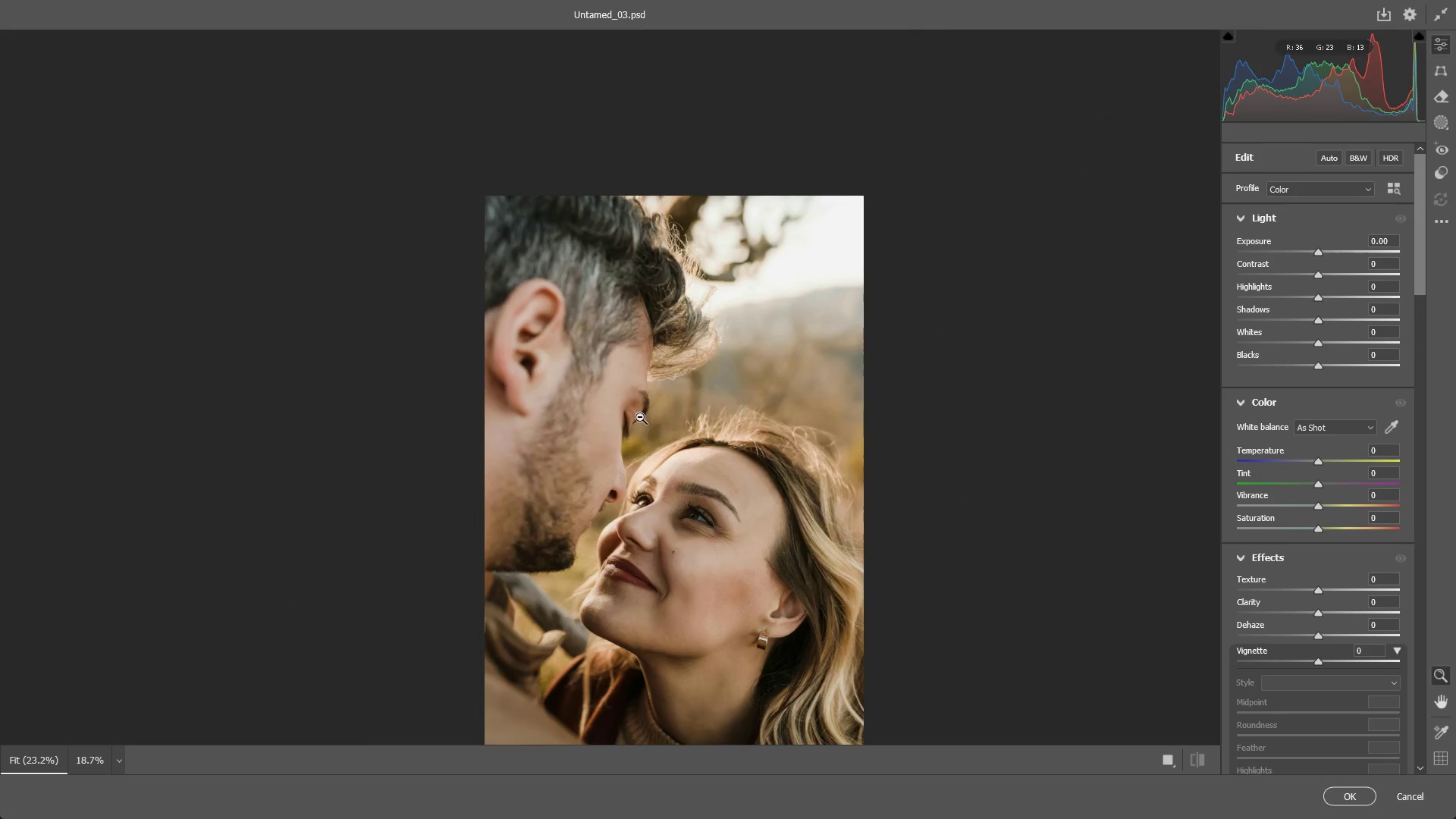 
hold_key(key=Space, duration=0.69)
 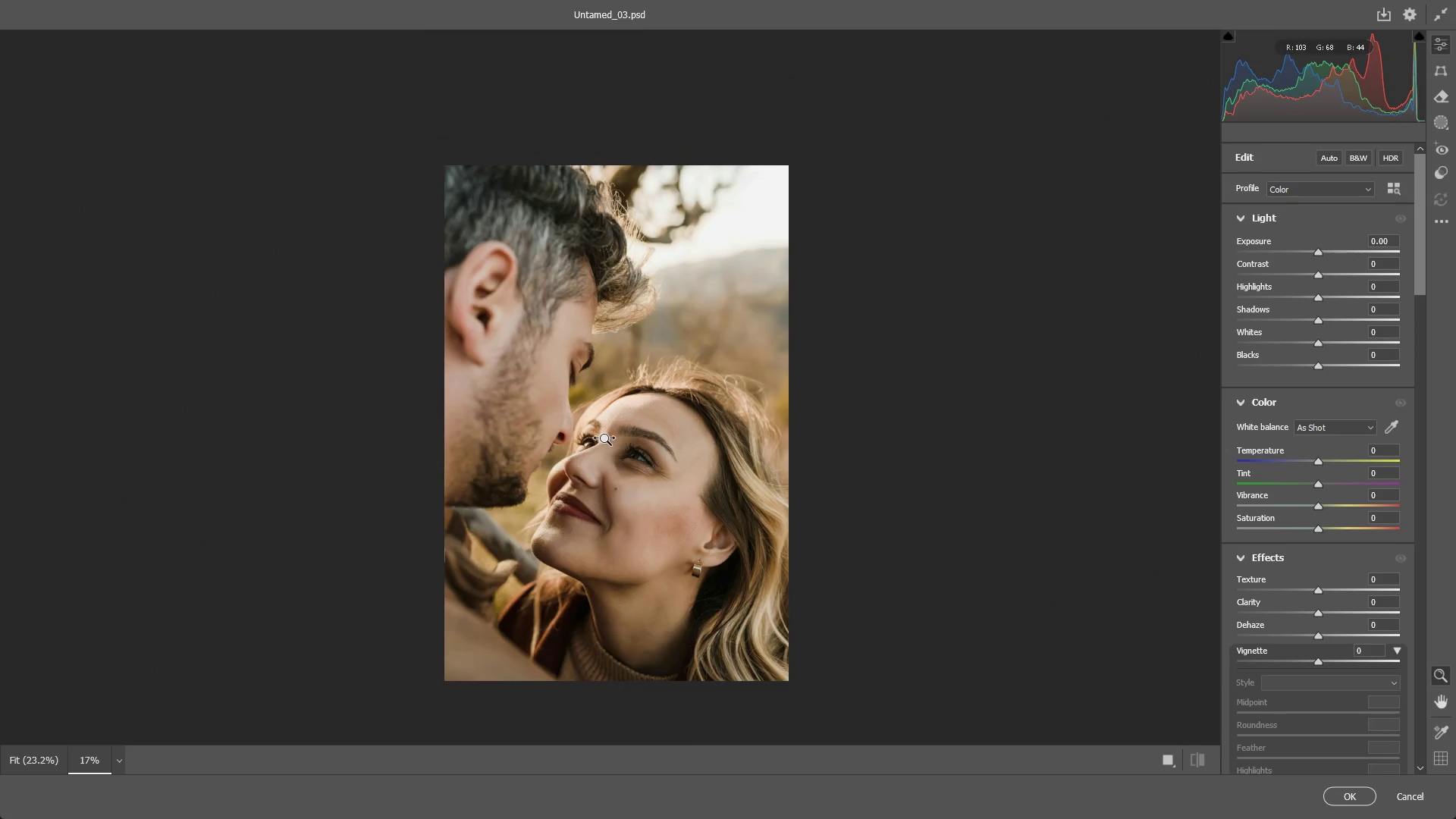 
left_click_drag(start_coordinate=[639, 417], to_coordinate=[638, 447])
 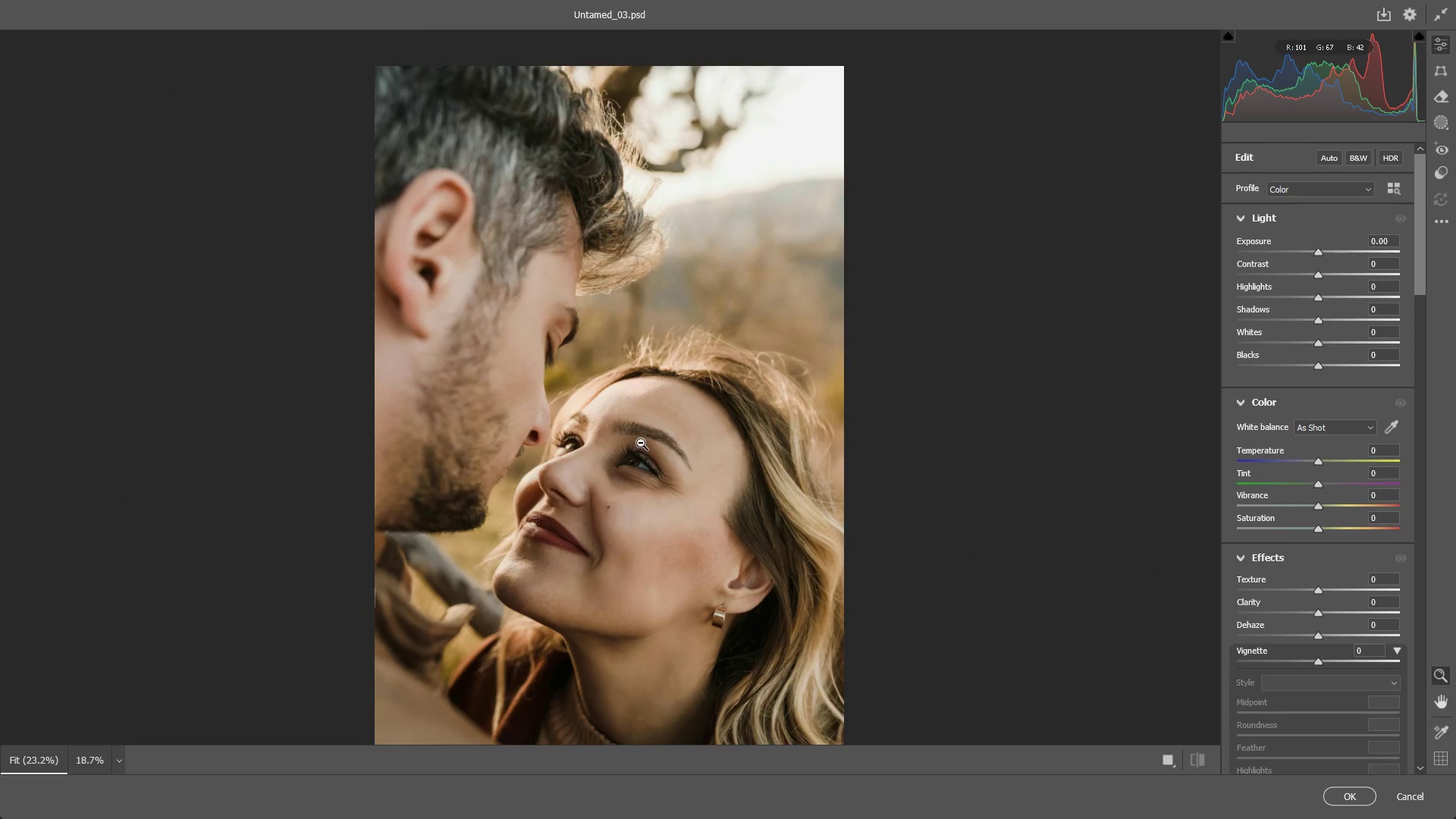 
left_click_drag(start_coordinate=[639, 441], to_coordinate=[604, 439])
 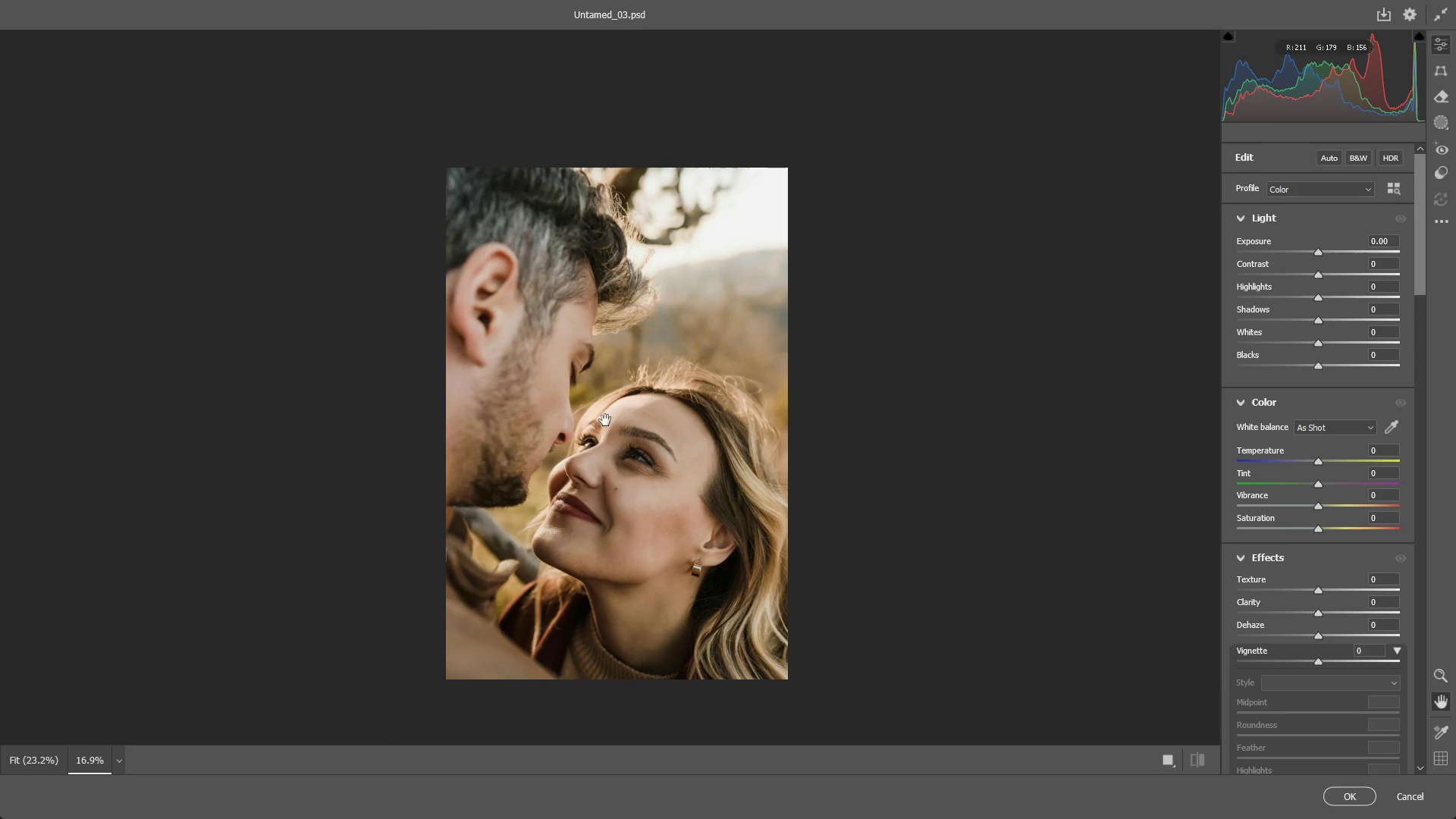 
hold_key(key=Space, duration=0.61)
 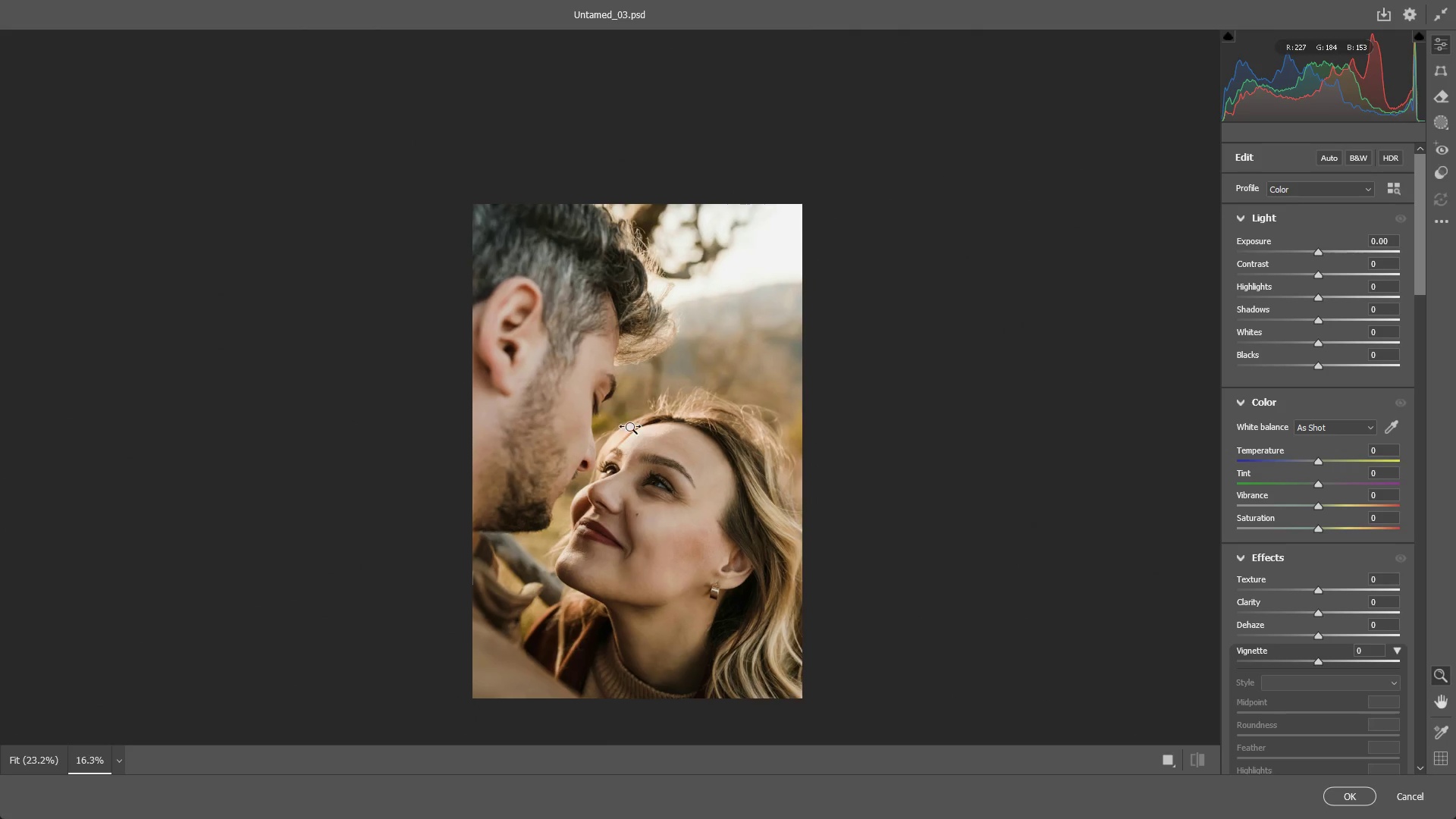 
left_click_drag(start_coordinate=[601, 404], to_coordinate=[623, 434])
 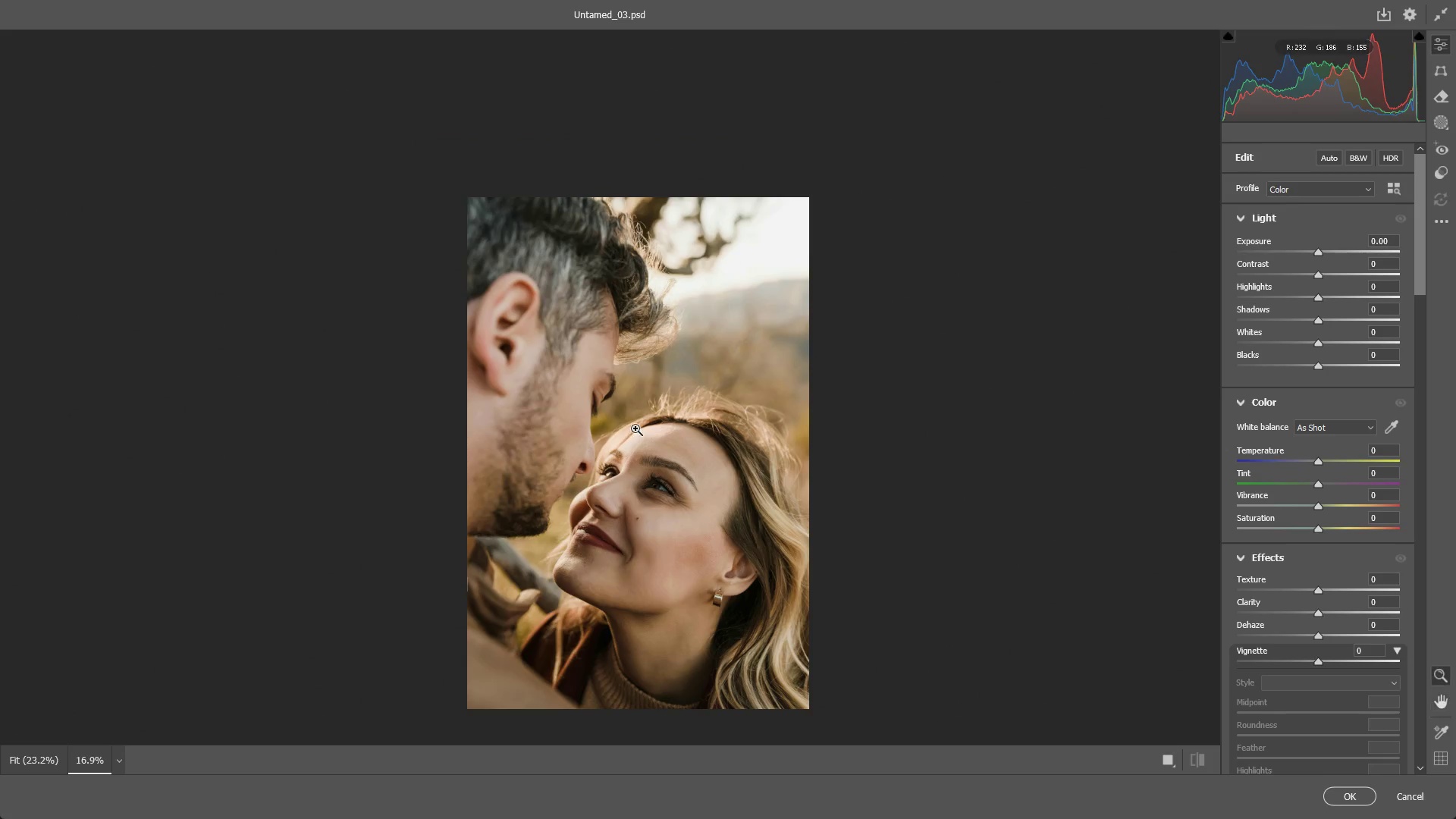 
left_click_drag(start_coordinate=[635, 428], to_coordinate=[671, 430])
 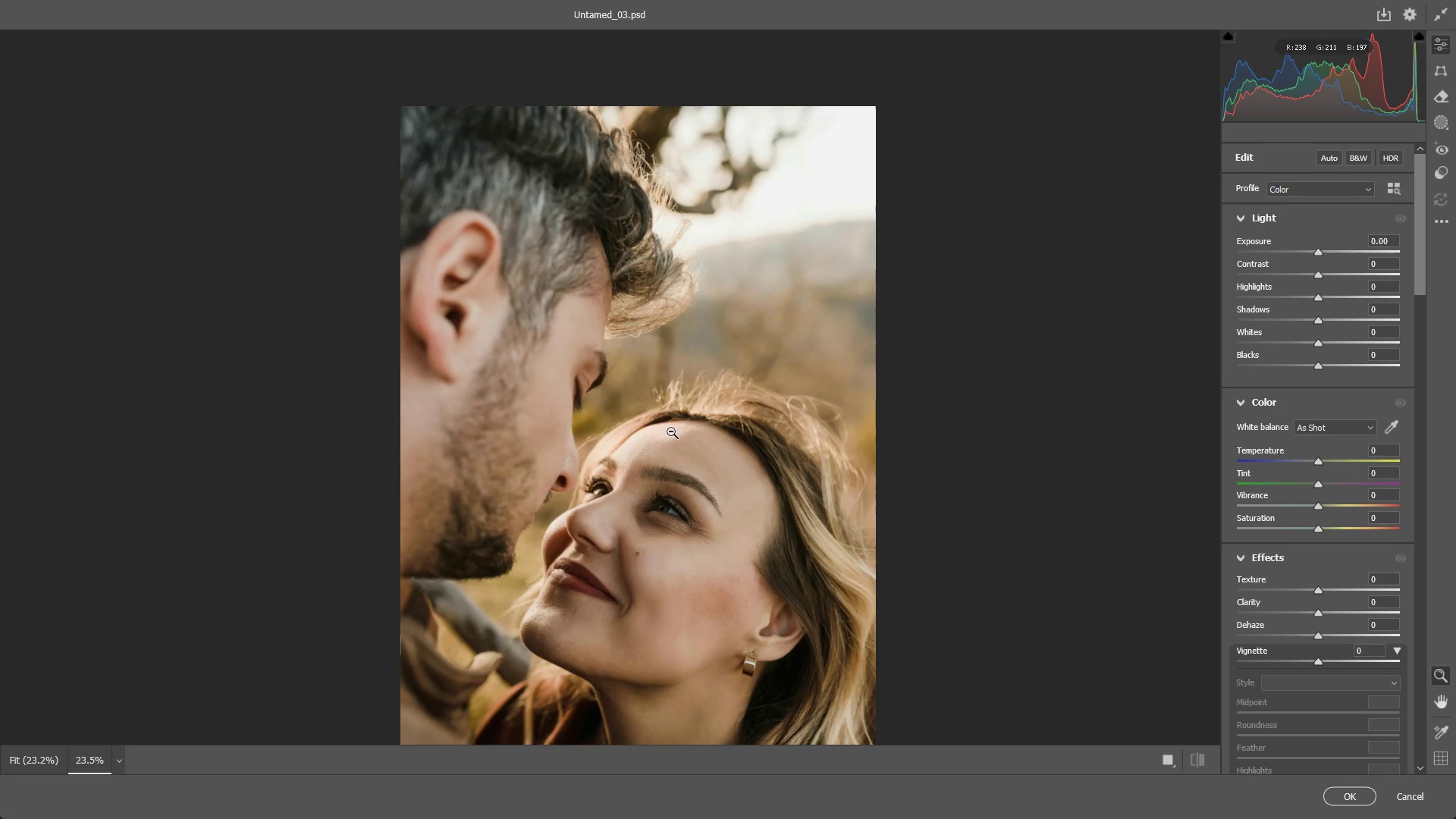 
hold_key(key=Space, duration=0.7)
 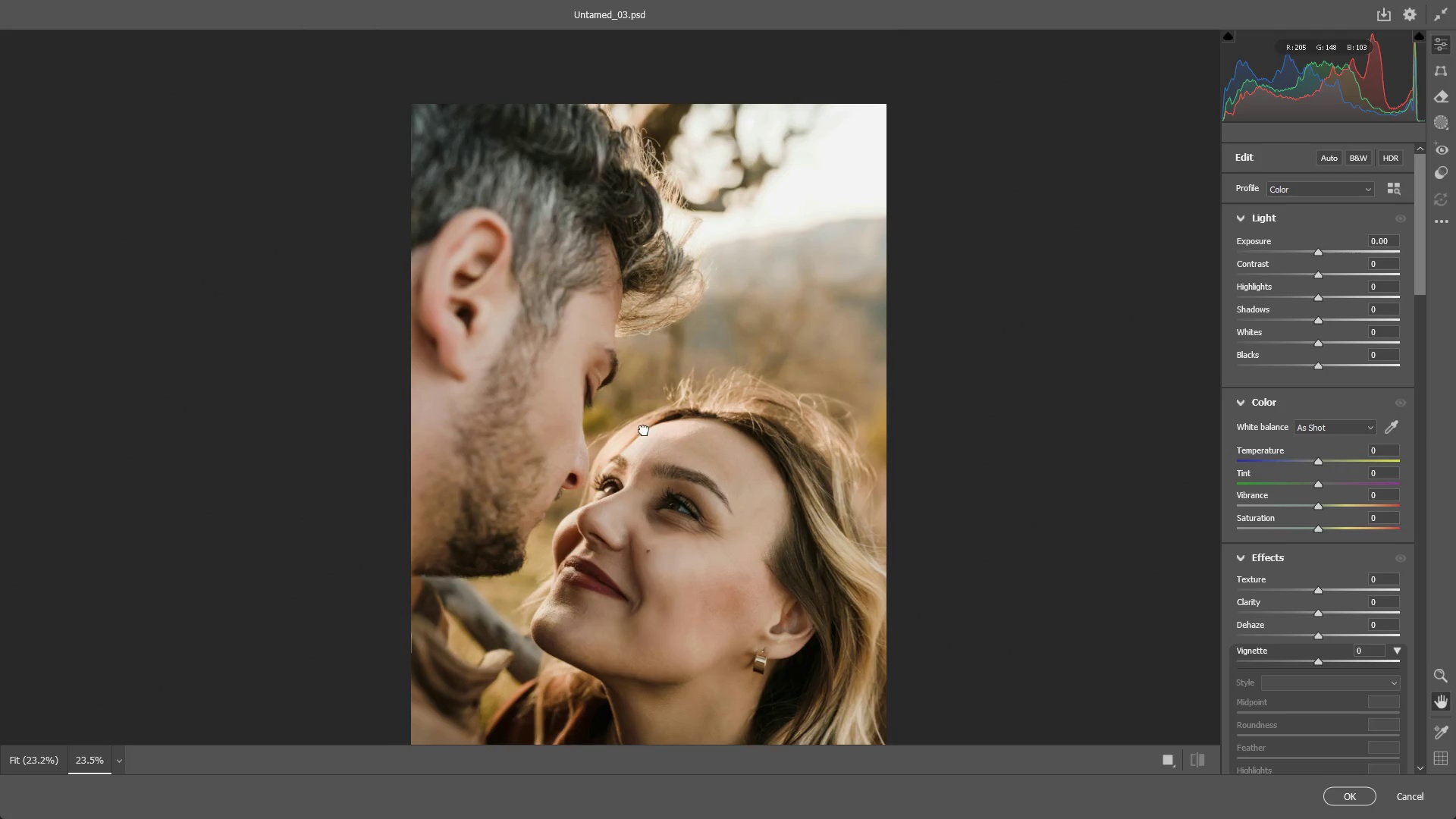 
left_click_drag(start_coordinate=[654, 415], to_coordinate=[658, 449])
 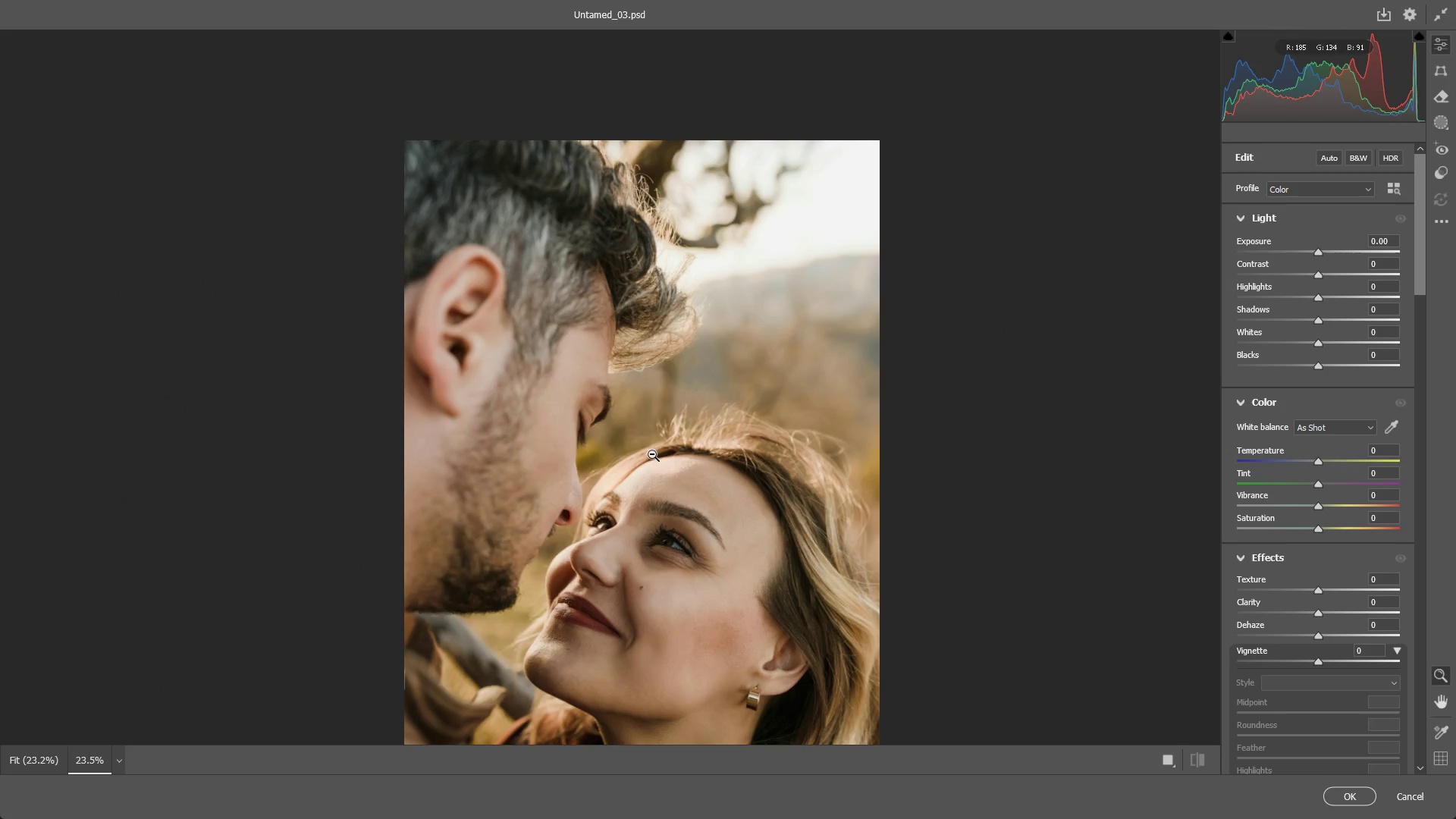 
hold_key(key=Space, duration=1.53)